 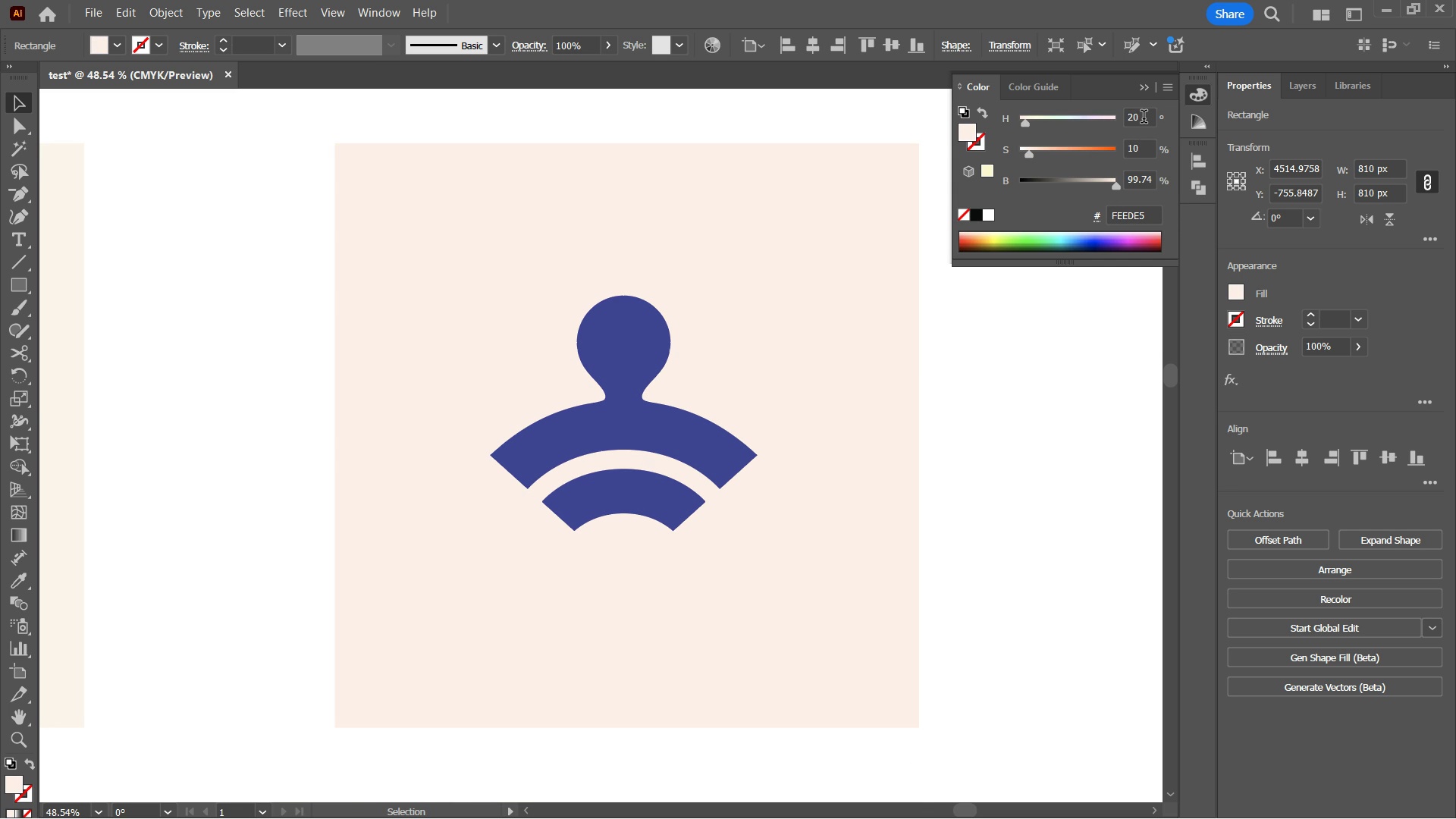 
scroll: coordinate [1144, 118], scroll_direction: up, amount: 1.0
 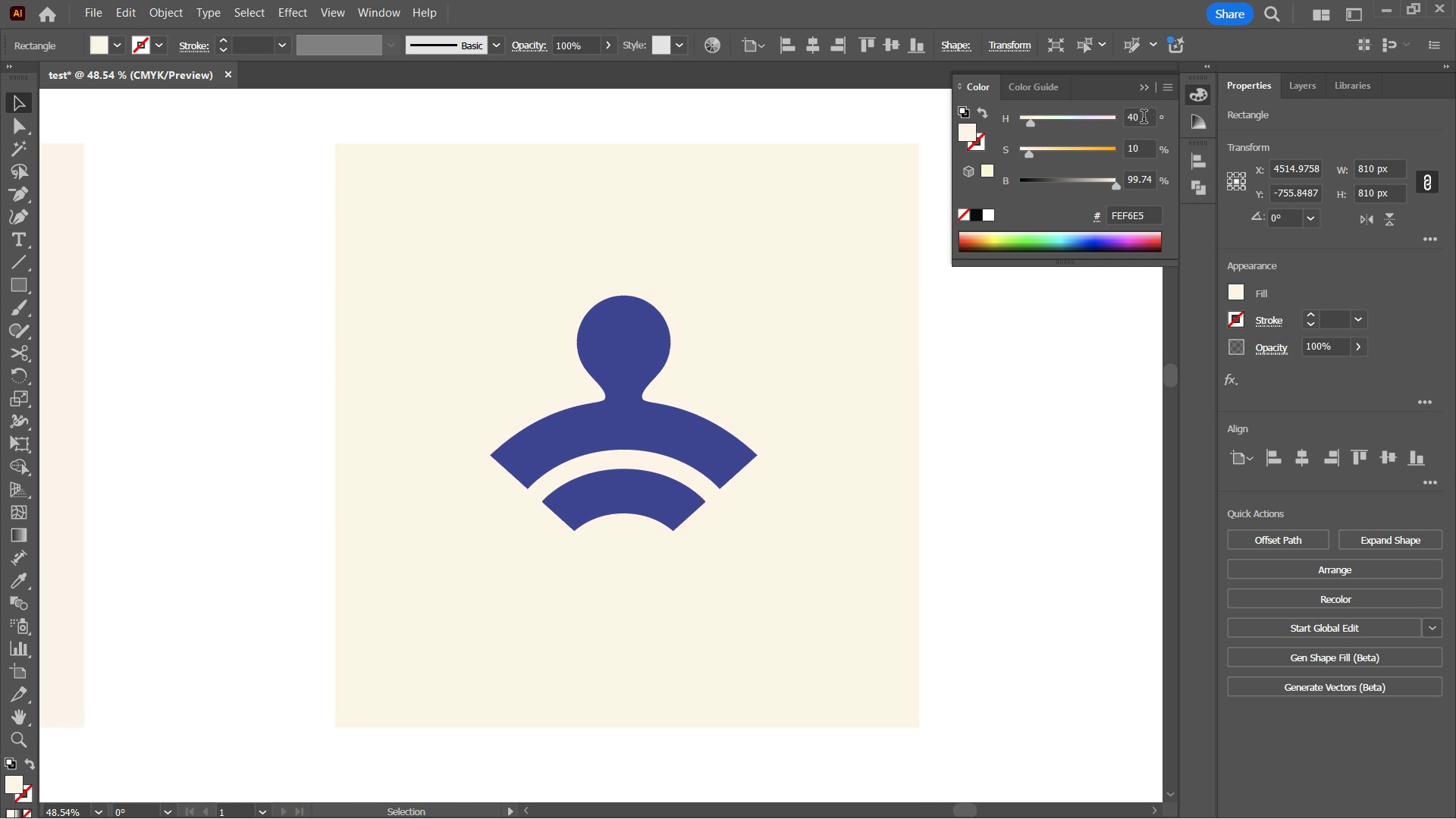 
scroll: coordinate [1144, 118], scroll_direction: none, amount: 0.0
 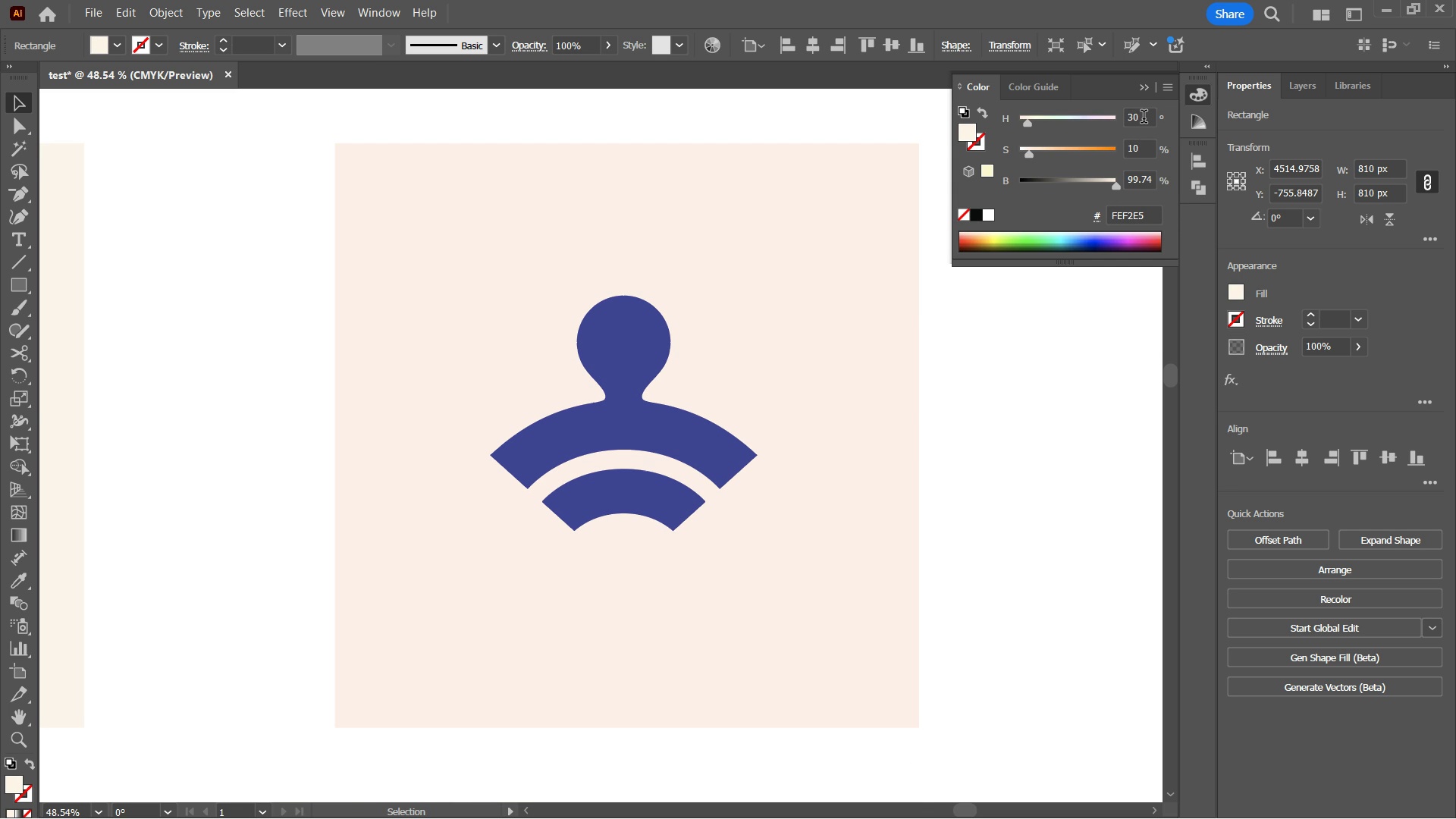 
scroll: coordinate [1144, 118], scroll_direction: down, amount: 1.0
 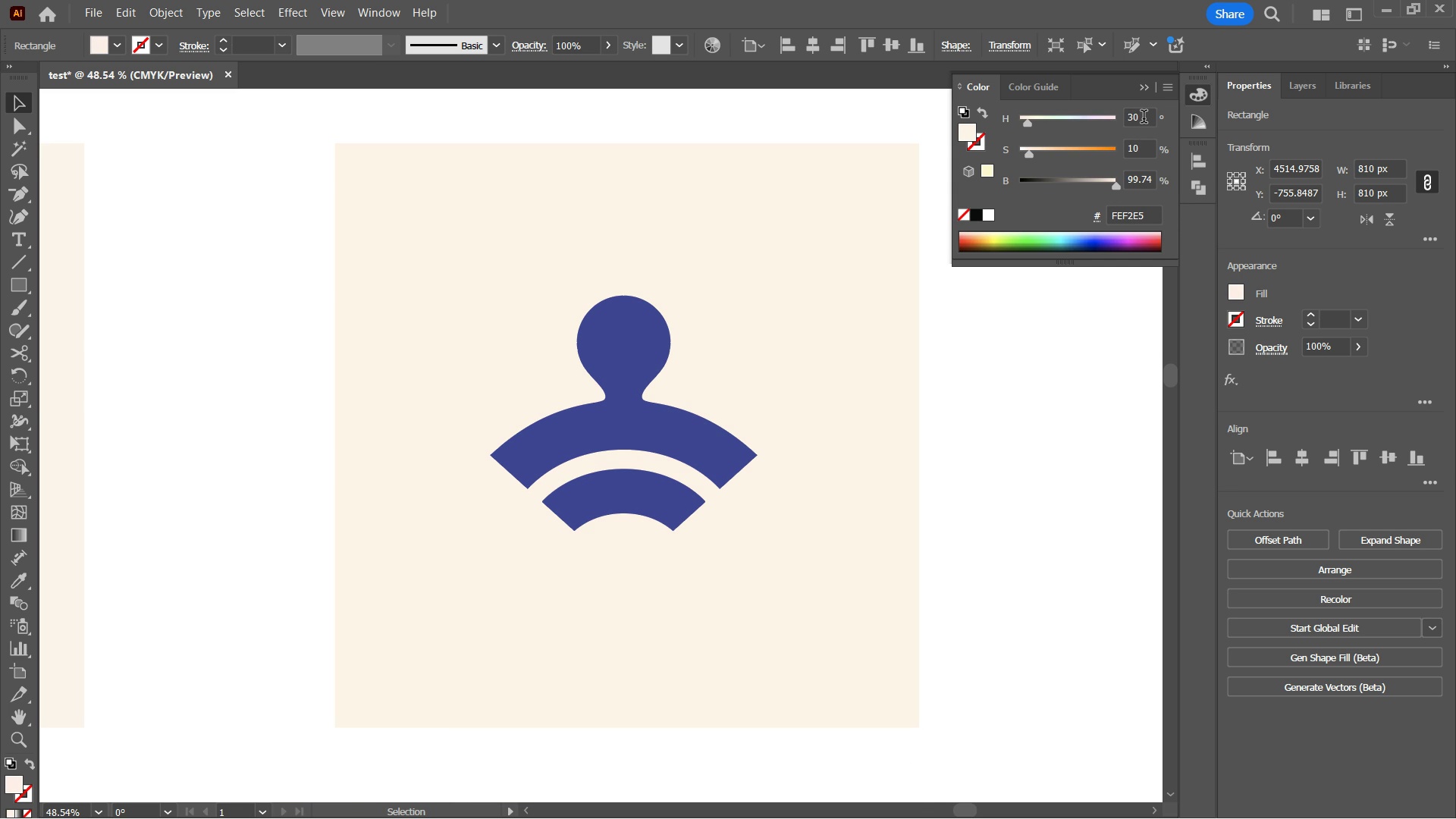 
scroll: coordinate [1144, 118], scroll_direction: none, amount: 0.0
 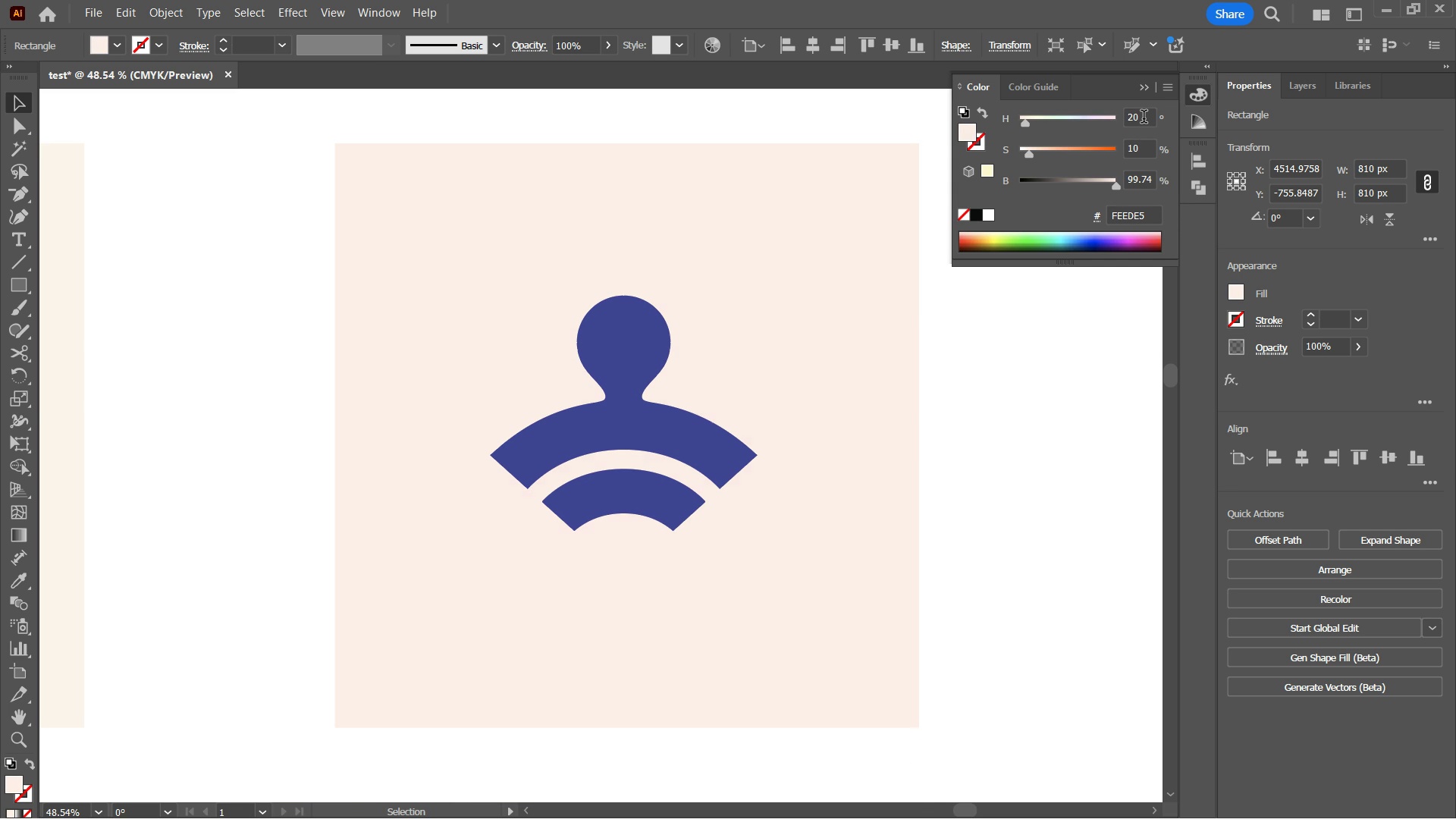 
scroll: coordinate [1144, 118], scroll_direction: down, amount: 1.0
 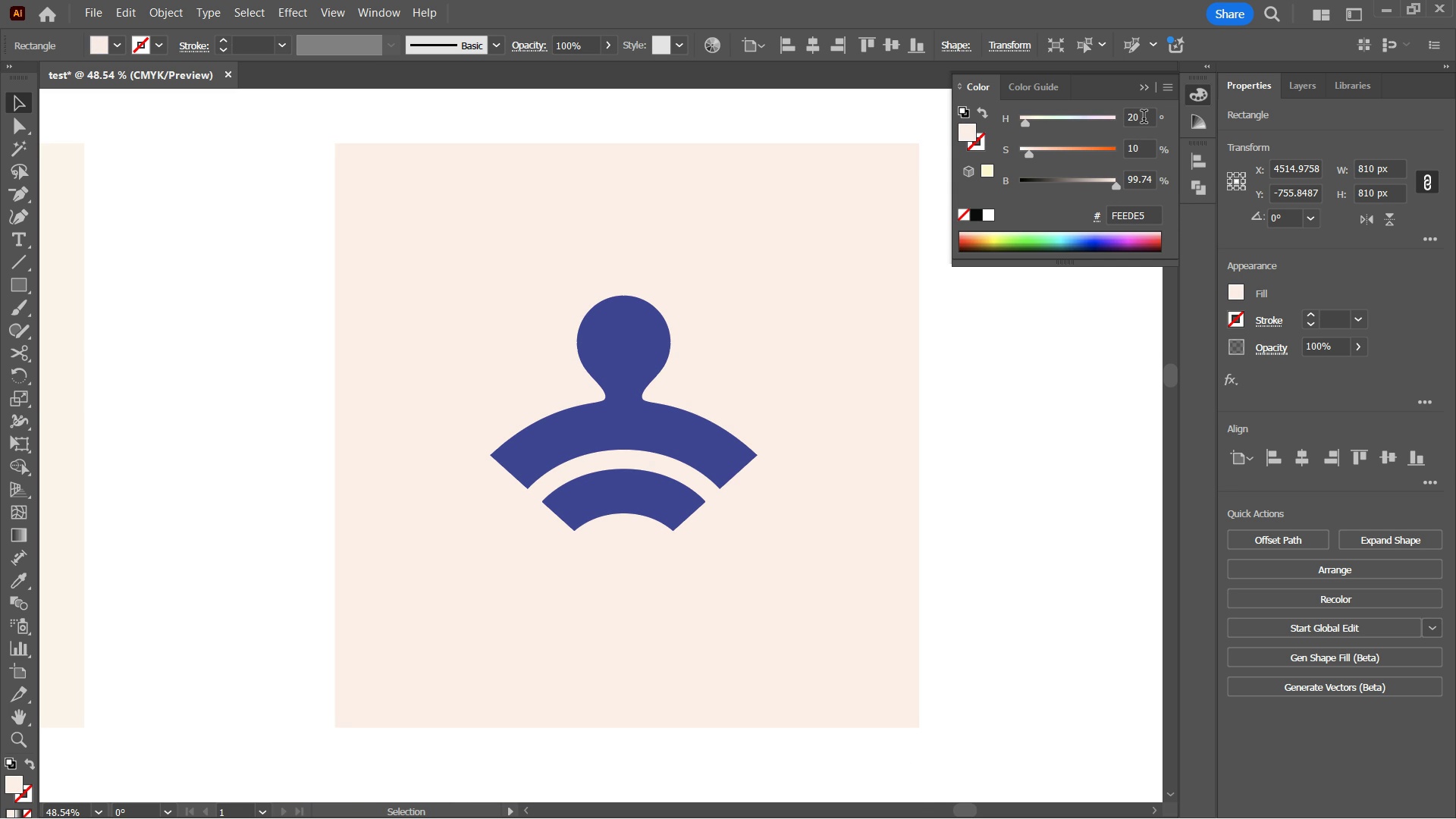 
scroll: coordinate [1144, 118], scroll_direction: up, amount: 1.0
 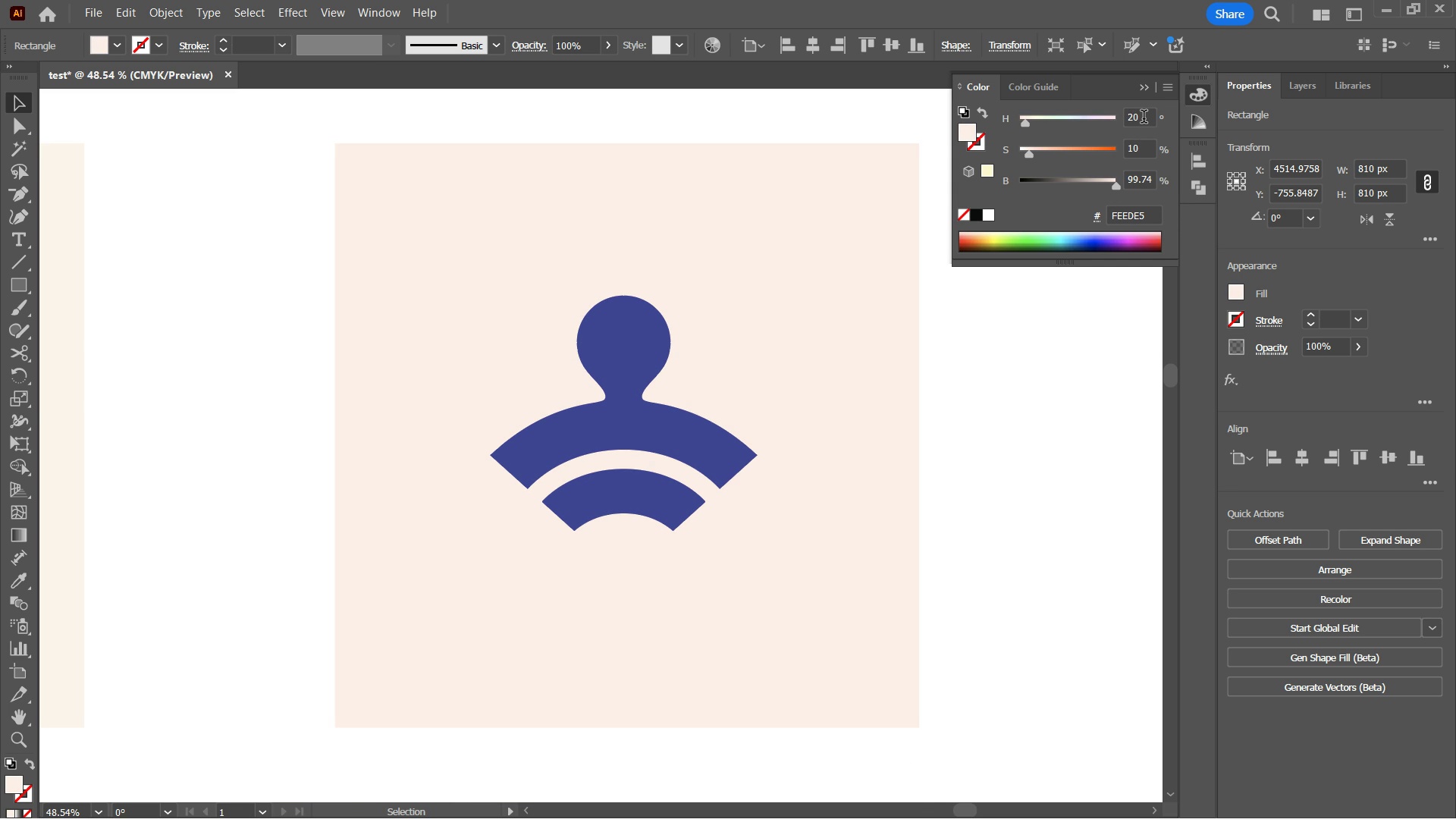 
scroll: coordinate [1144, 118], scroll_direction: down, amount: 1.0
 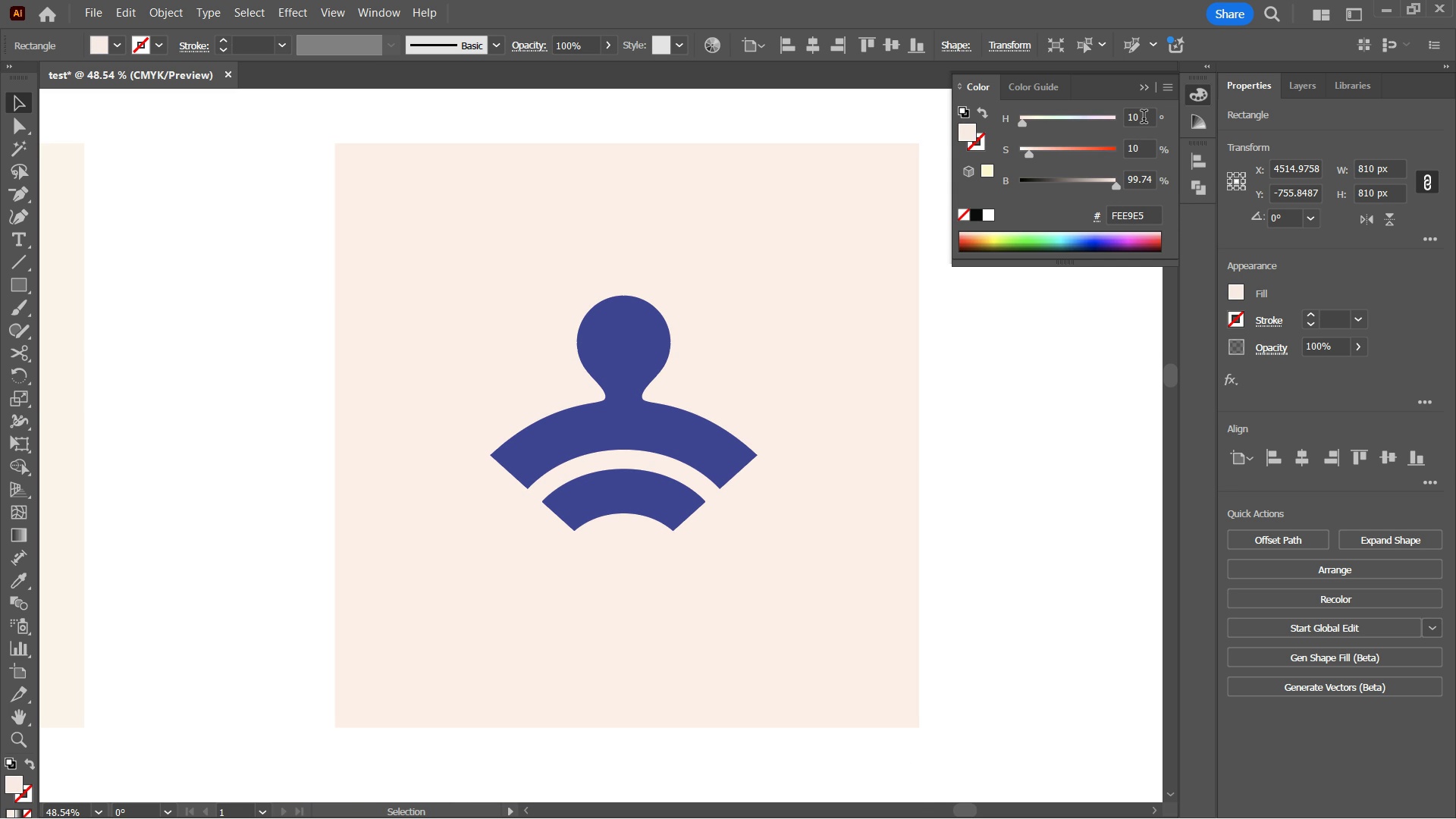 
scroll: coordinate [1144, 118], scroll_direction: up, amount: 1.0
 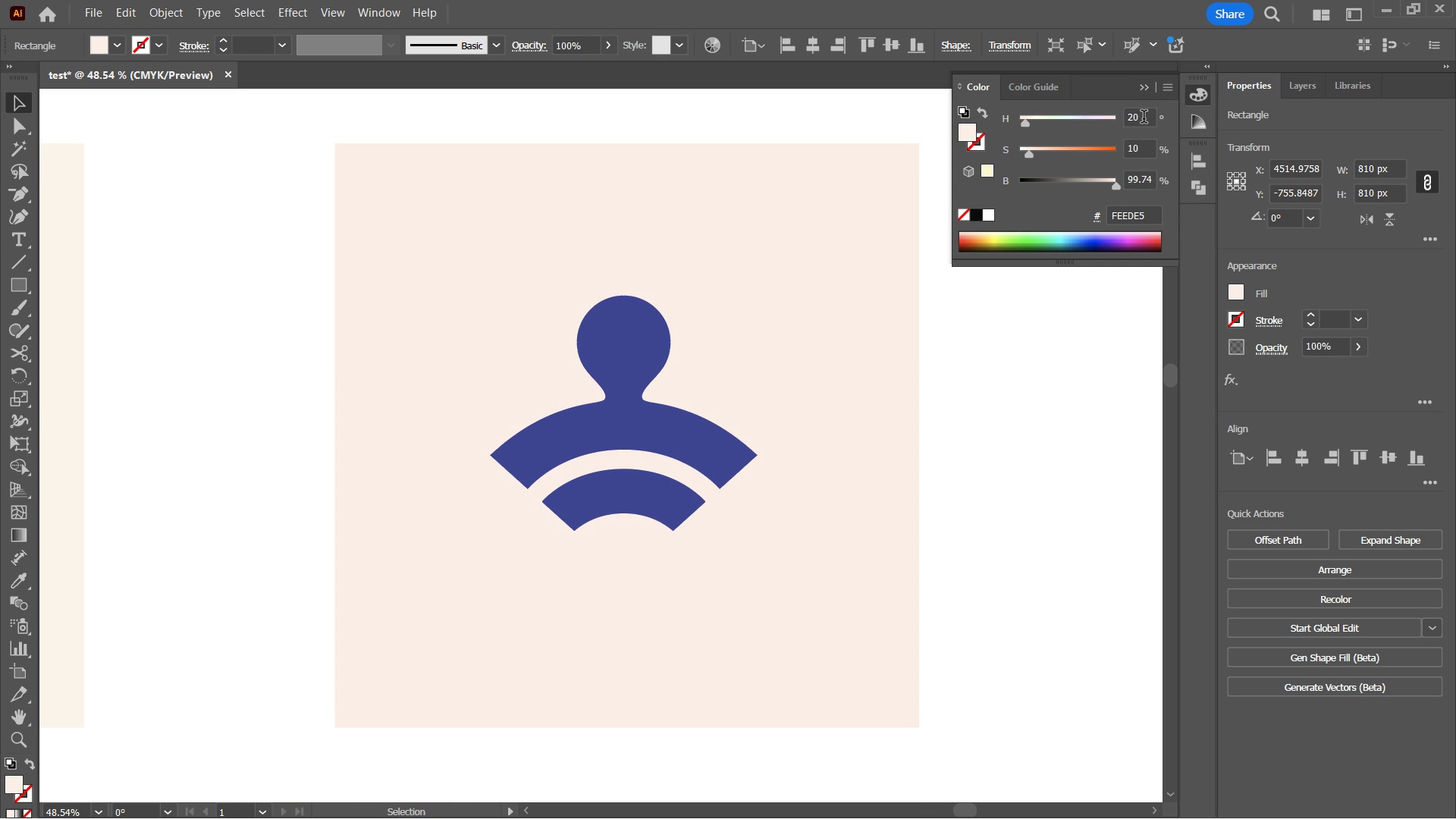 
scroll: coordinate [1145, 117], scroll_direction: down, amount: 10.0
 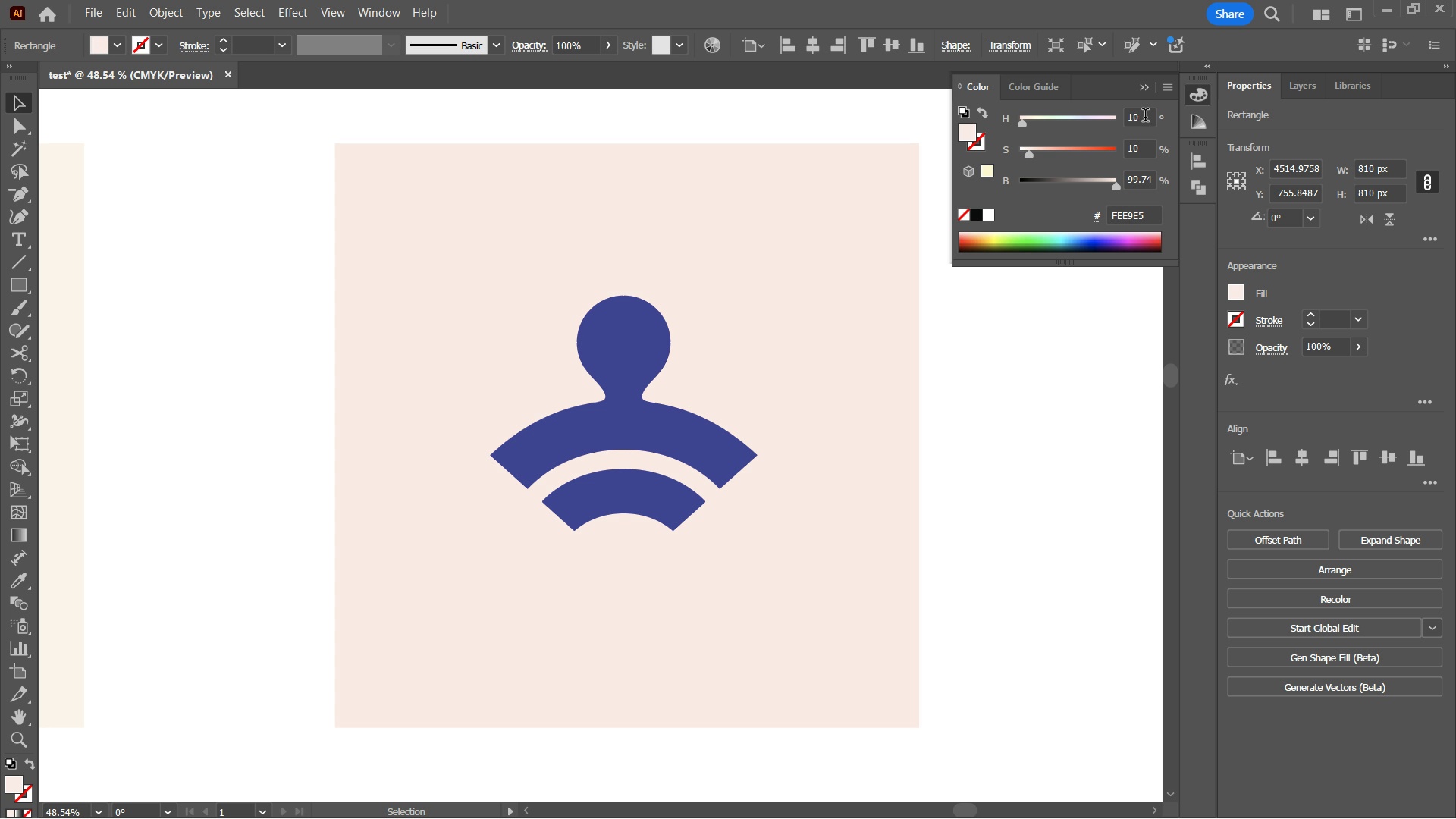 
scroll: coordinate [1145, 117], scroll_direction: none, amount: 0.0
 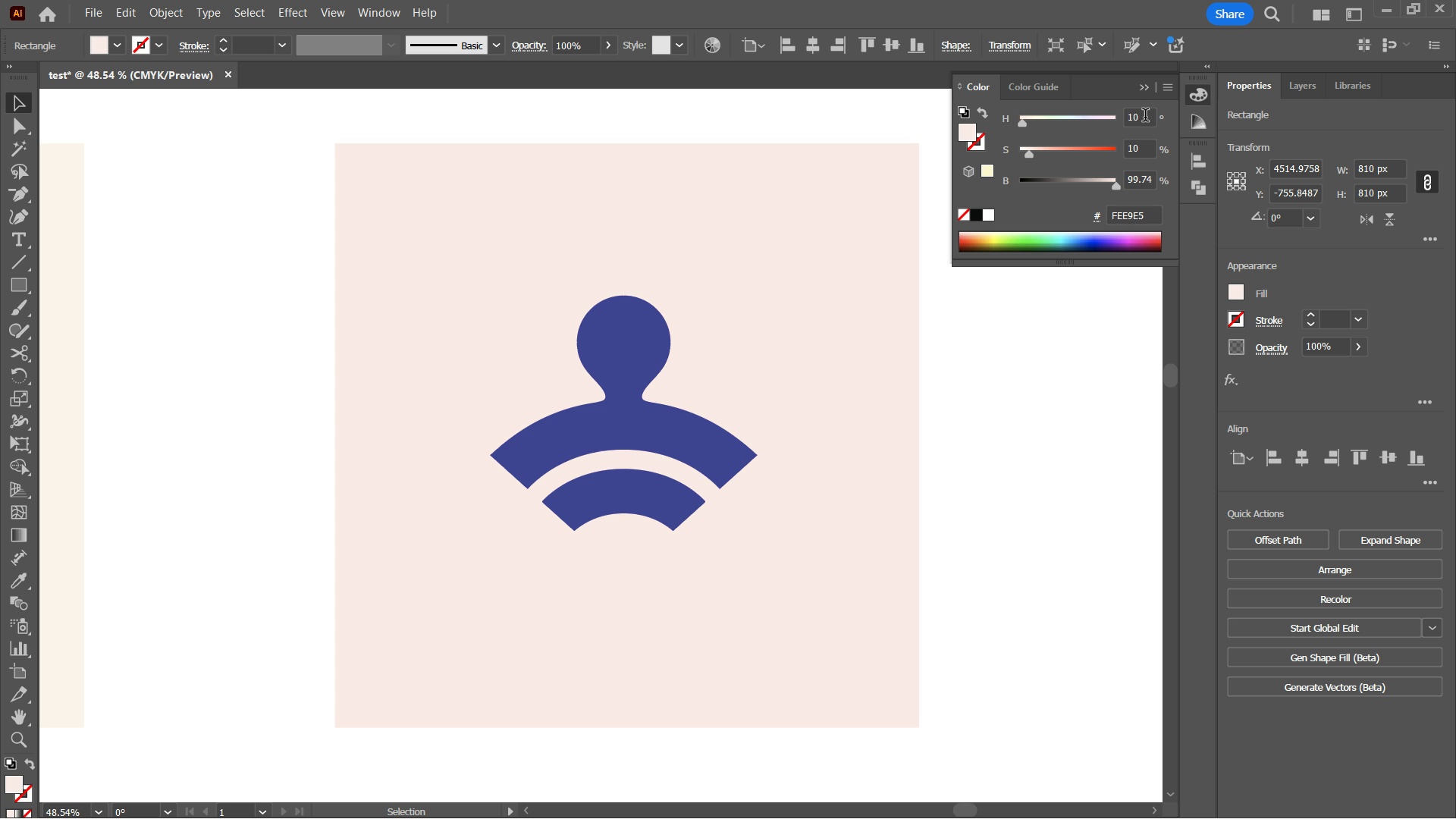 
scroll: coordinate [1145, 117], scroll_direction: up, amount: 3.0
 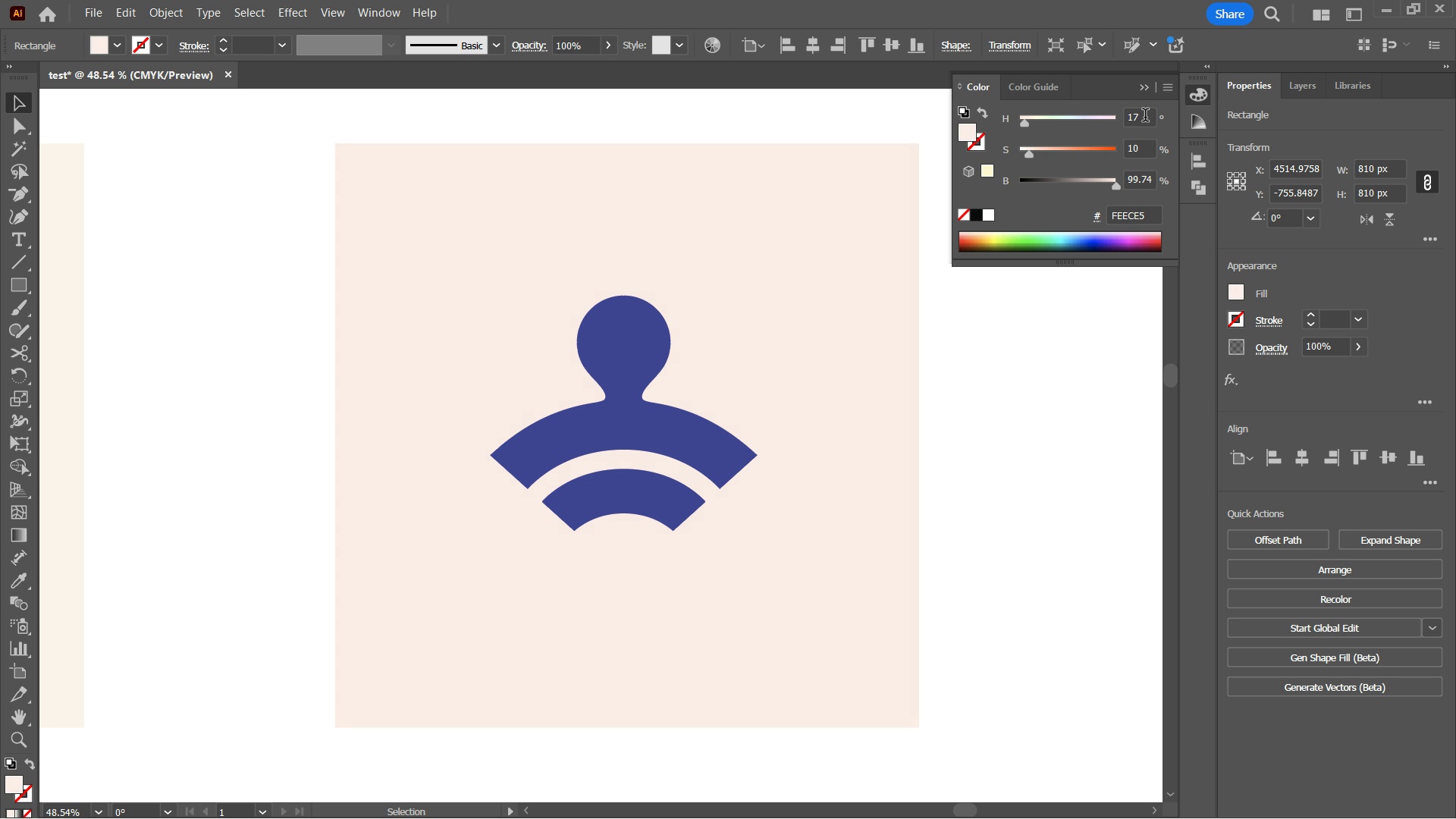 
scroll: coordinate [1145, 117], scroll_direction: down, amount: 6.0
 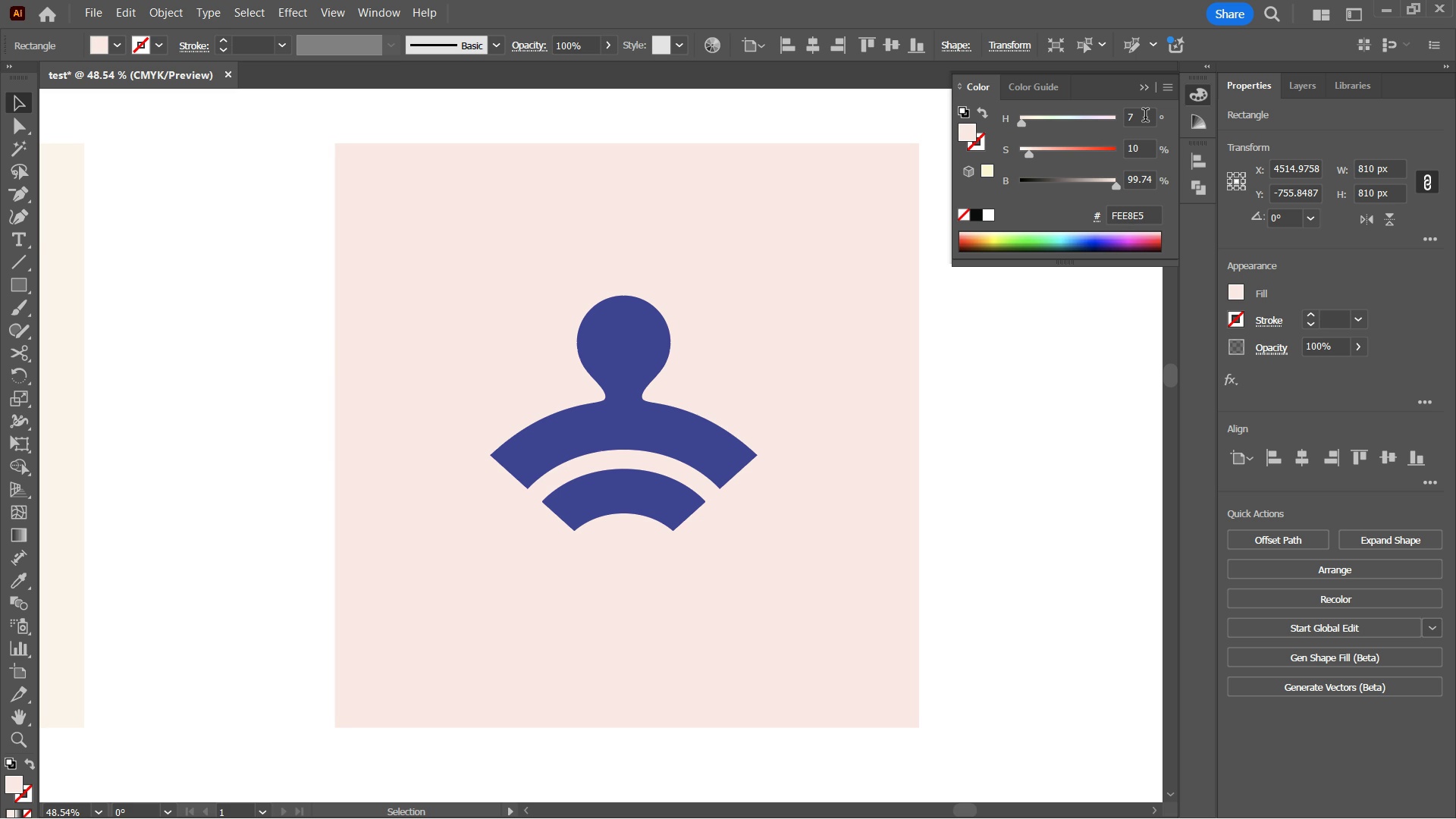 
scroll: coordinate [1145, 117], scroll_direction: up, amount: 5.0
 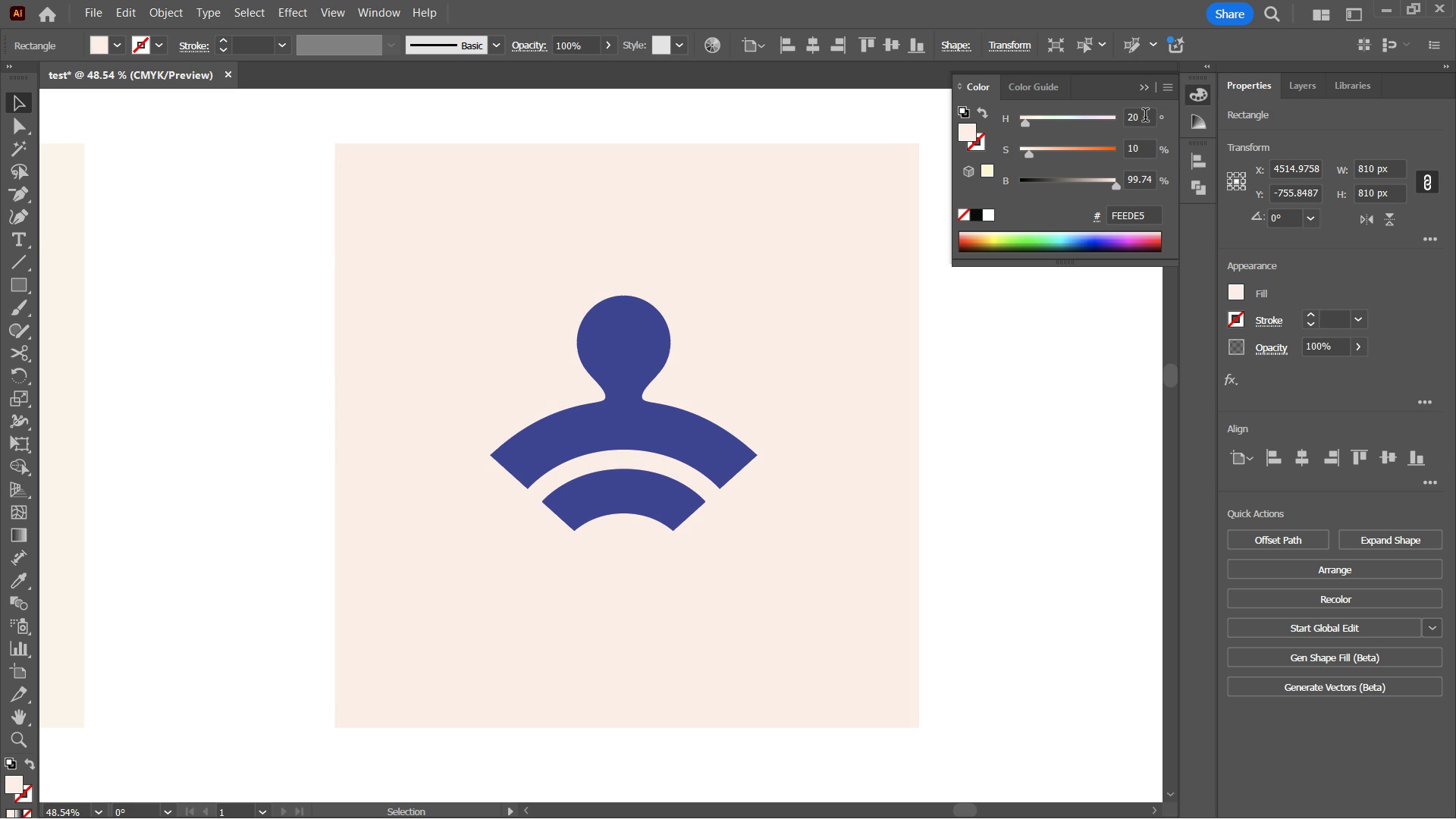 
scroll: coordinate [1145, 117], scroll_direction: down, amount: 5.0
 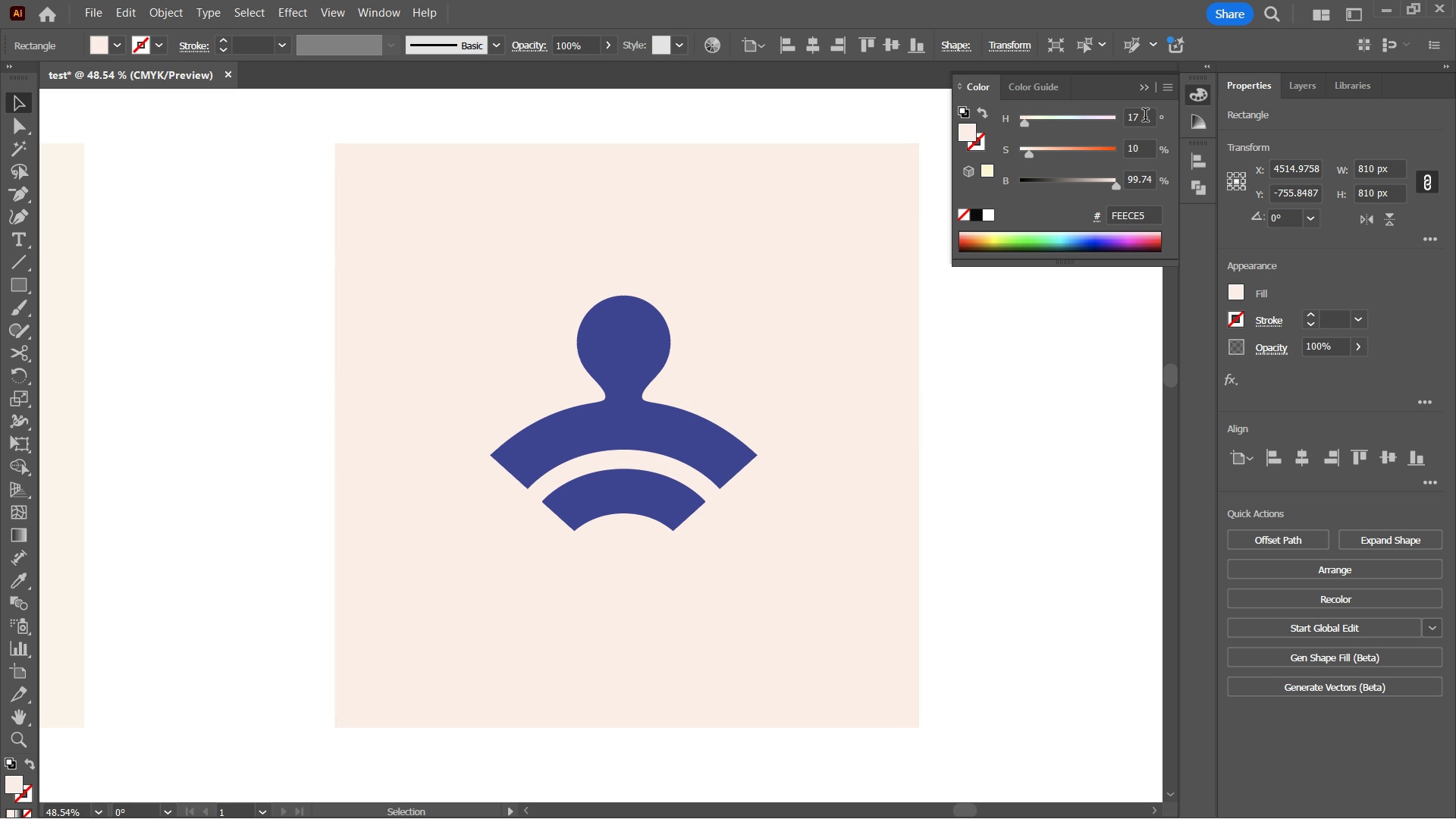 
scroll: coordinate [1145, 117], scroll_direction: none, amount: 0.0
 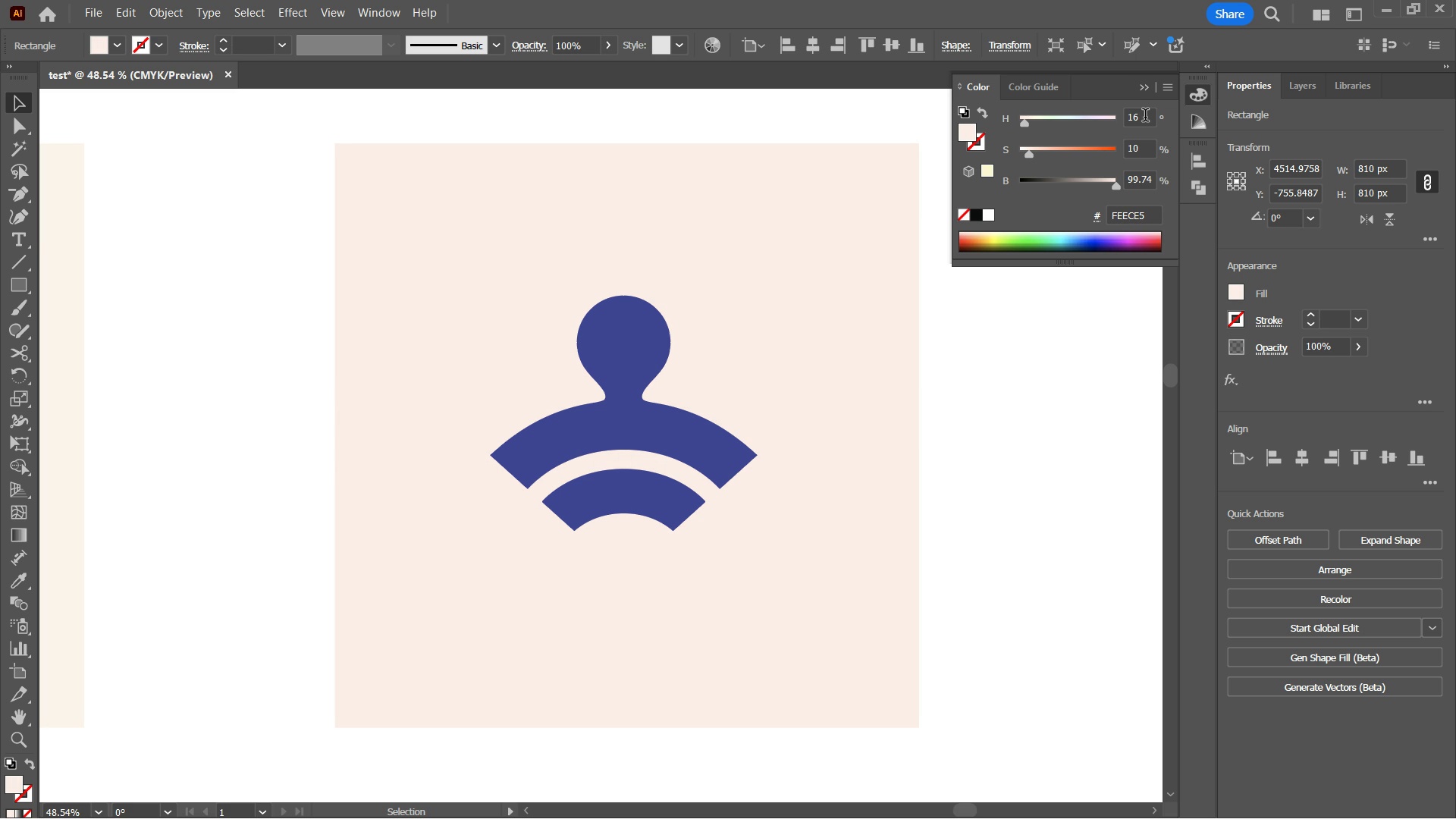 
scroll: coordinate [1145, 117], scroll_direction: up, amount: 1.0
 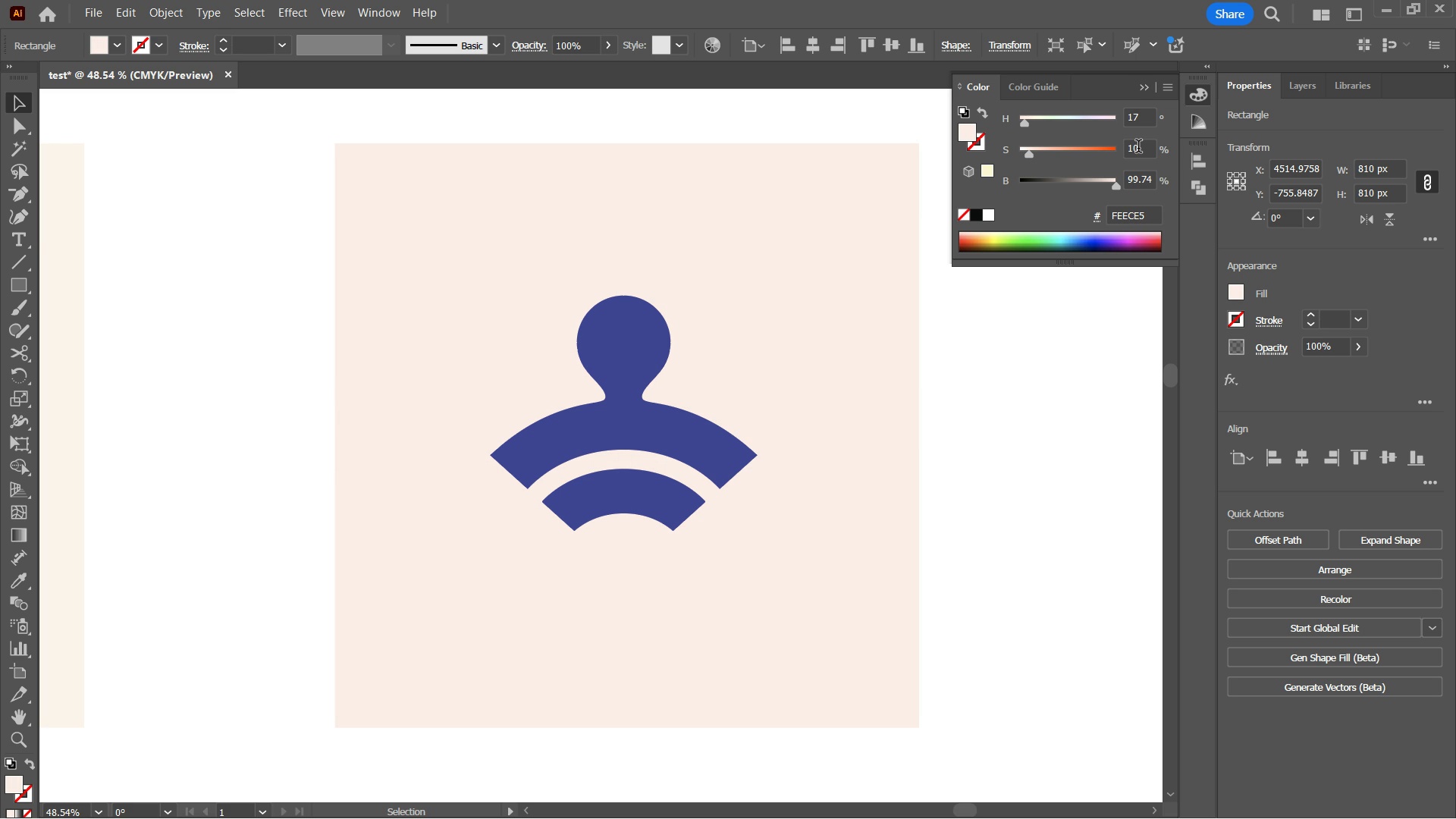 
scroll: coordinate [1140, 155], scroll_direction: down, amount: 9.0
 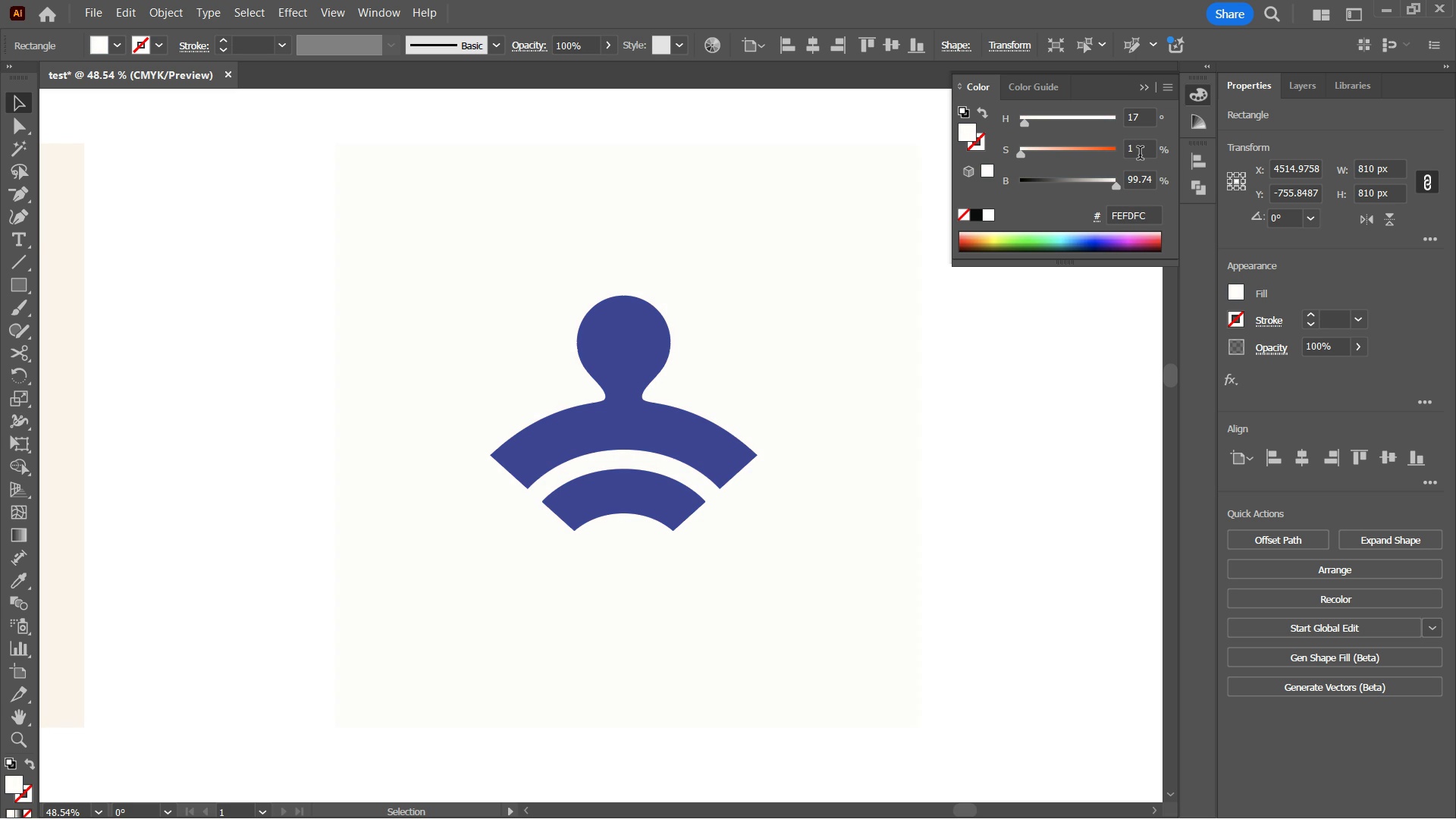 
scroll: coordinate [1140, 155], scroll_direction: up, amount: 5.0
 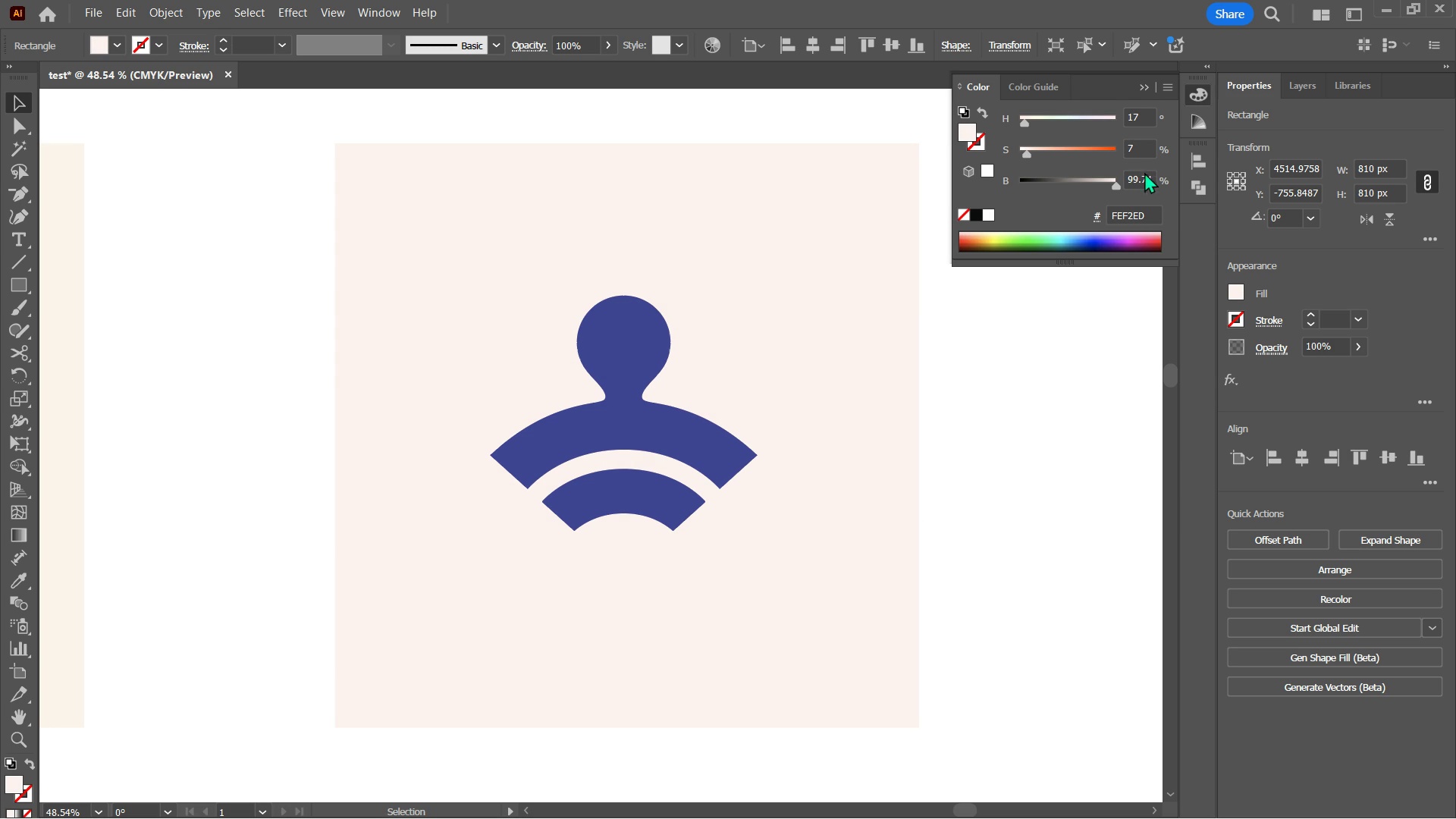 
scroll: coordinate [1144, 180], scroll_direction: down, amount: 5.0
 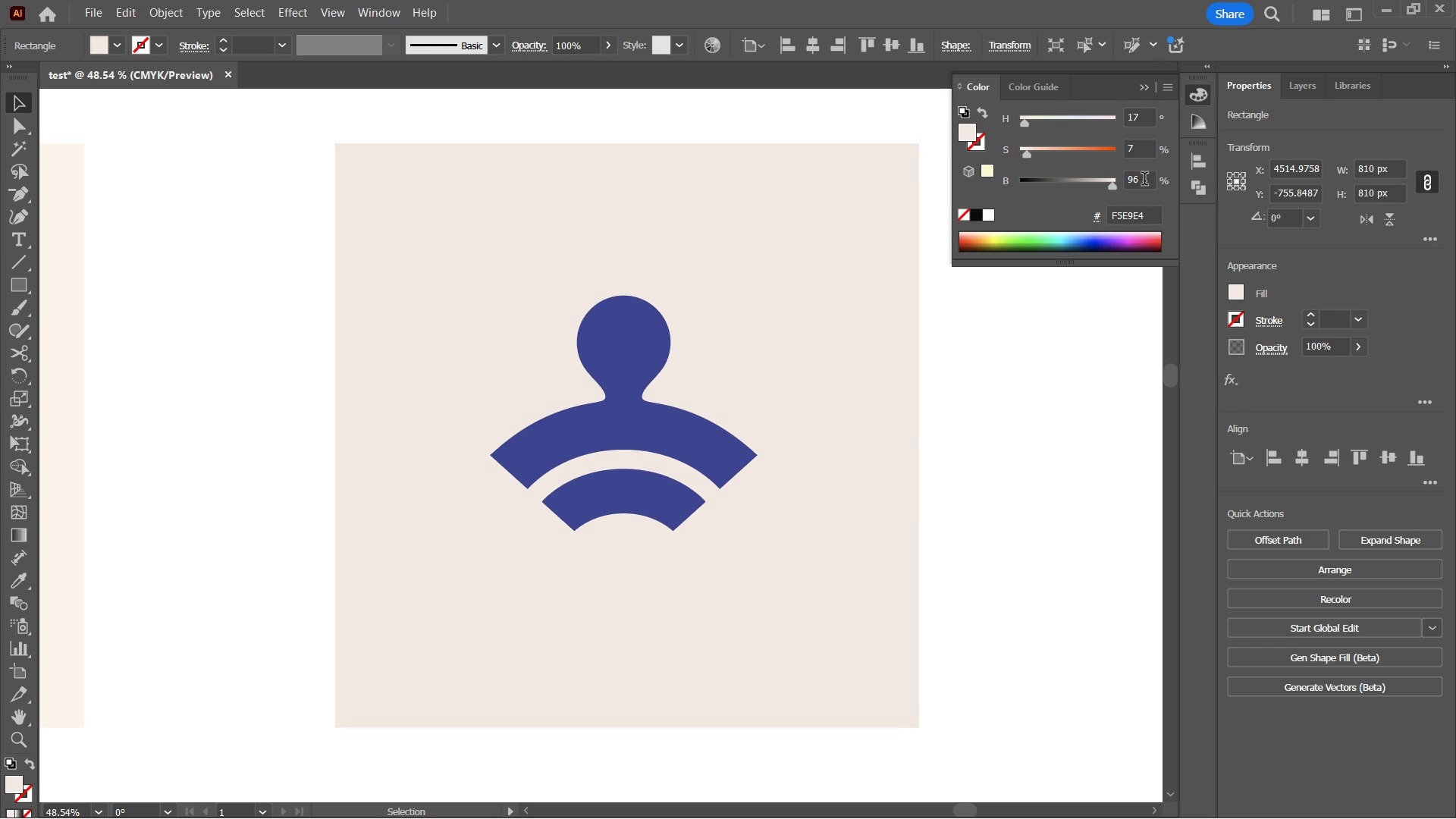 
scroll: coordinate [1144, 180], scroll_direction: up, amount: 2.0
 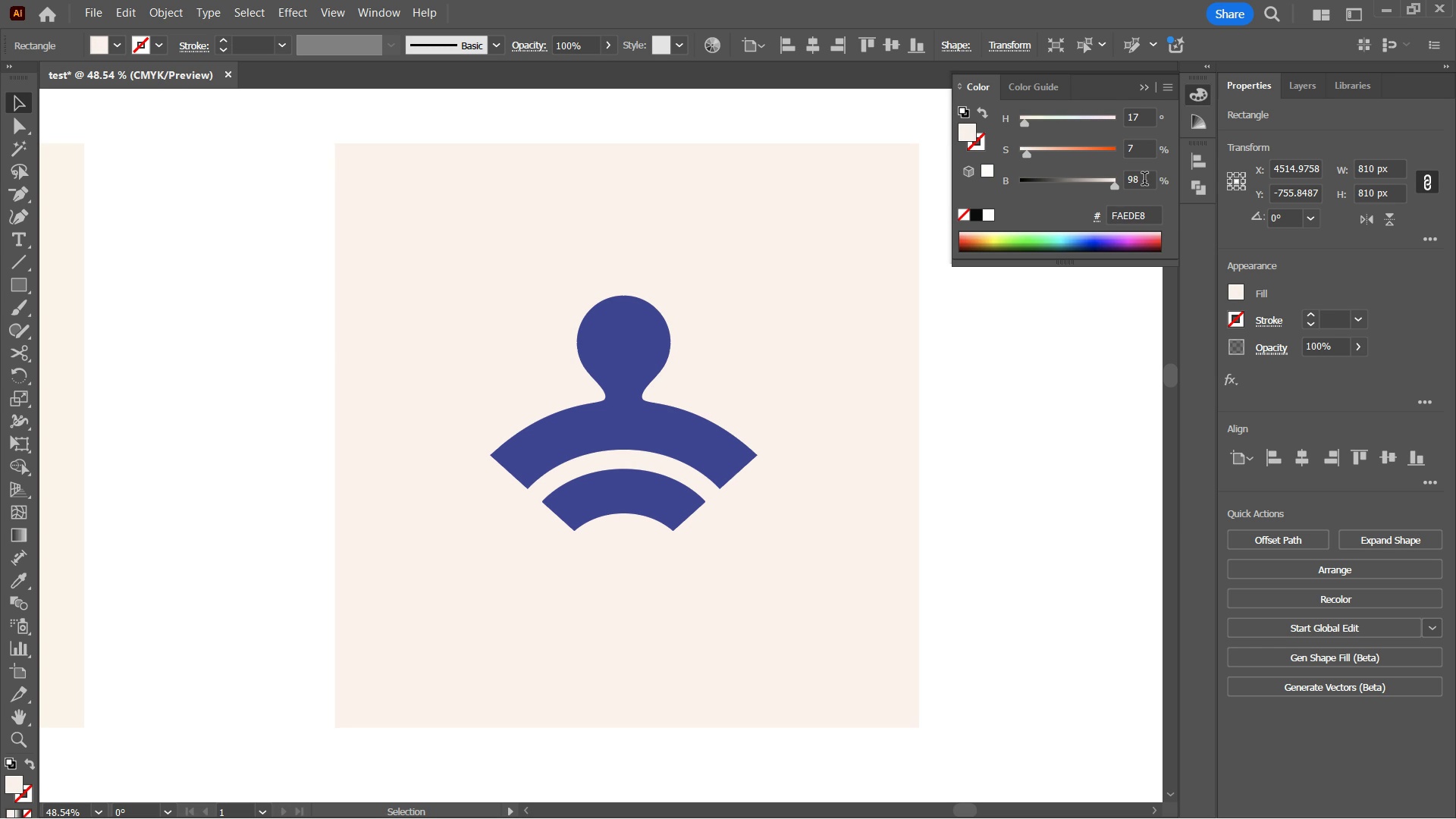 
scroll: coordinate [1144, 180], scroll_direction: none, amount: 0.0
 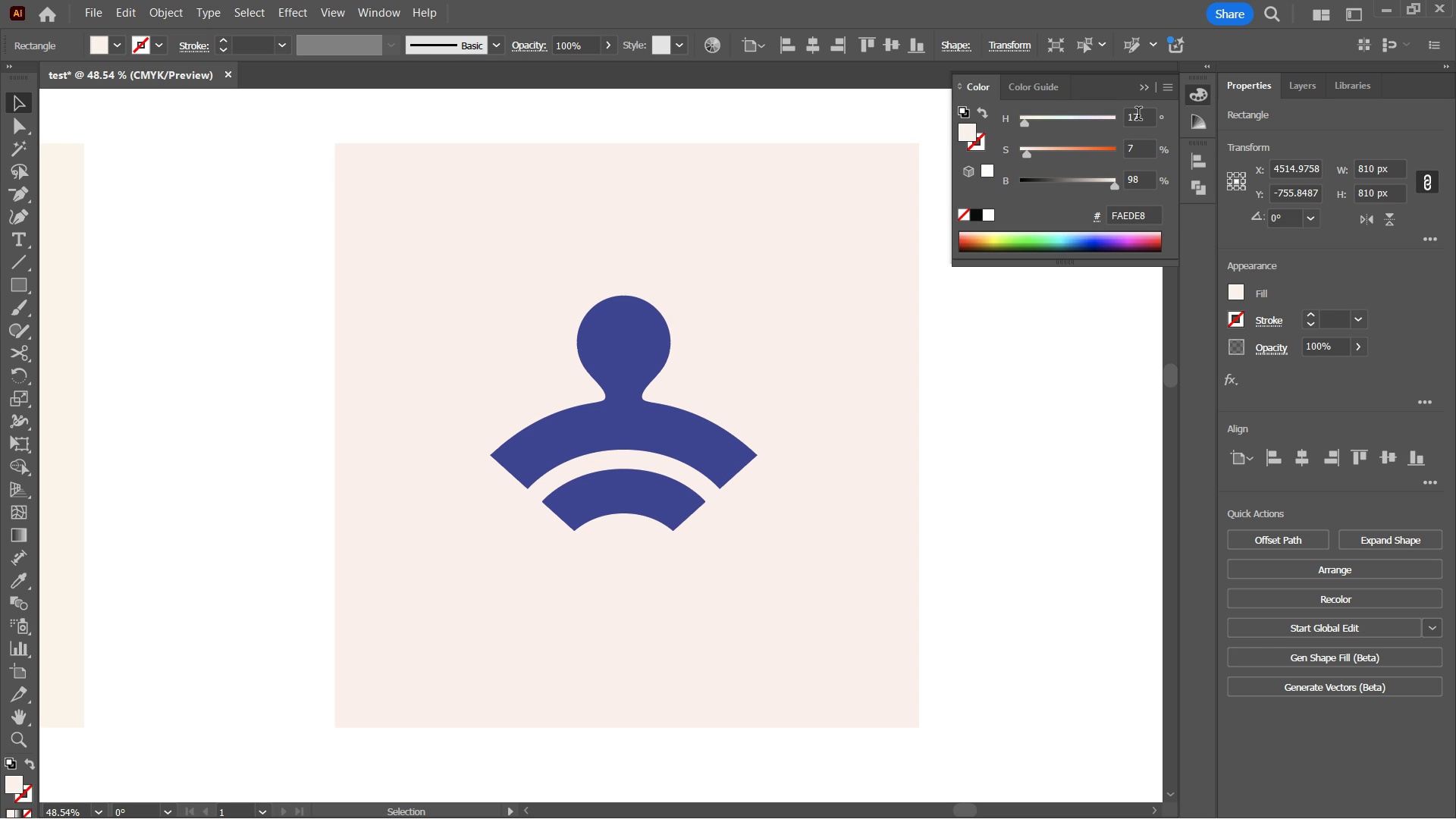 
wait(7.24)
 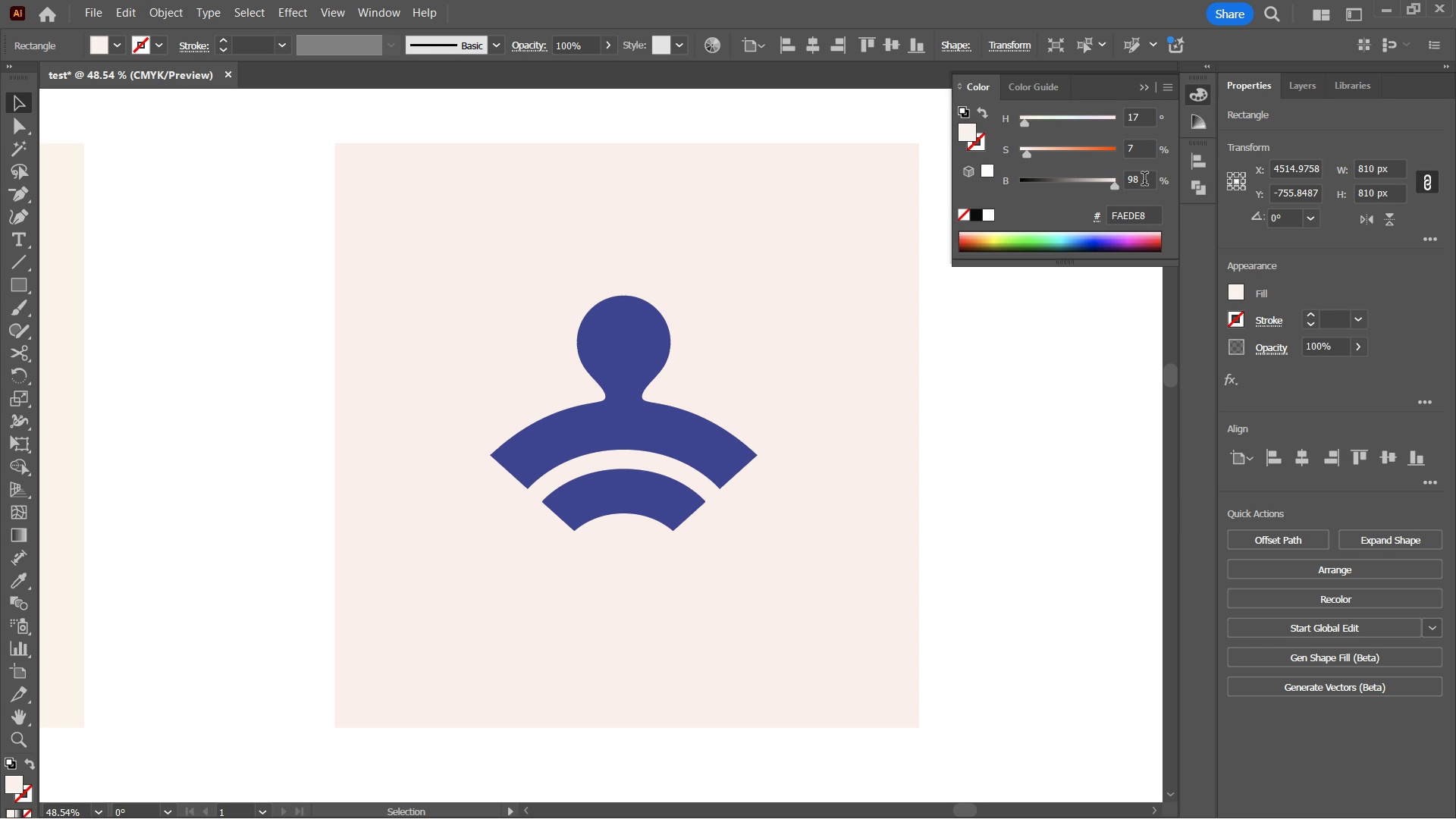 
left_click([1042, 374])
 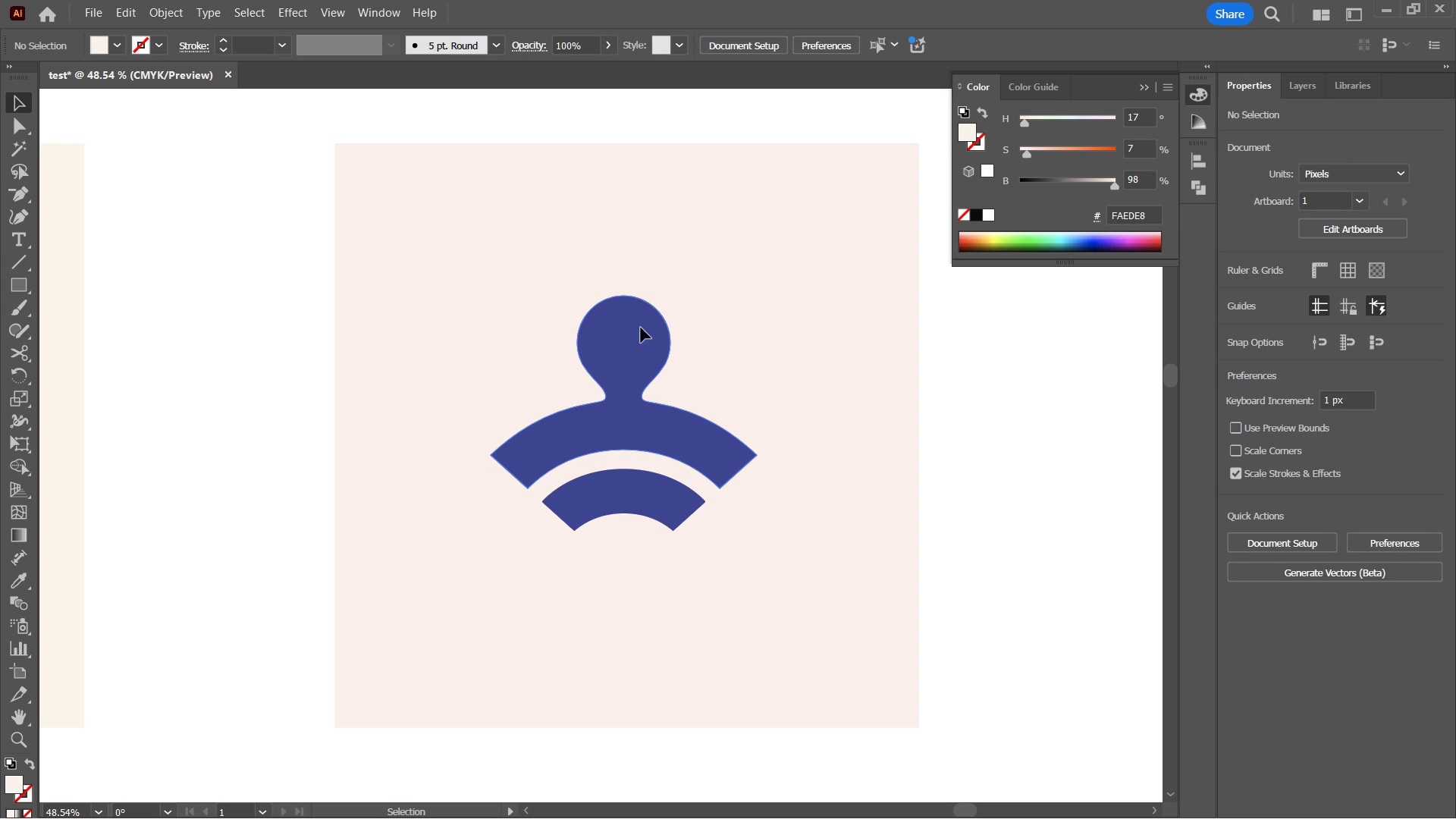 
left_click([641, 328])
 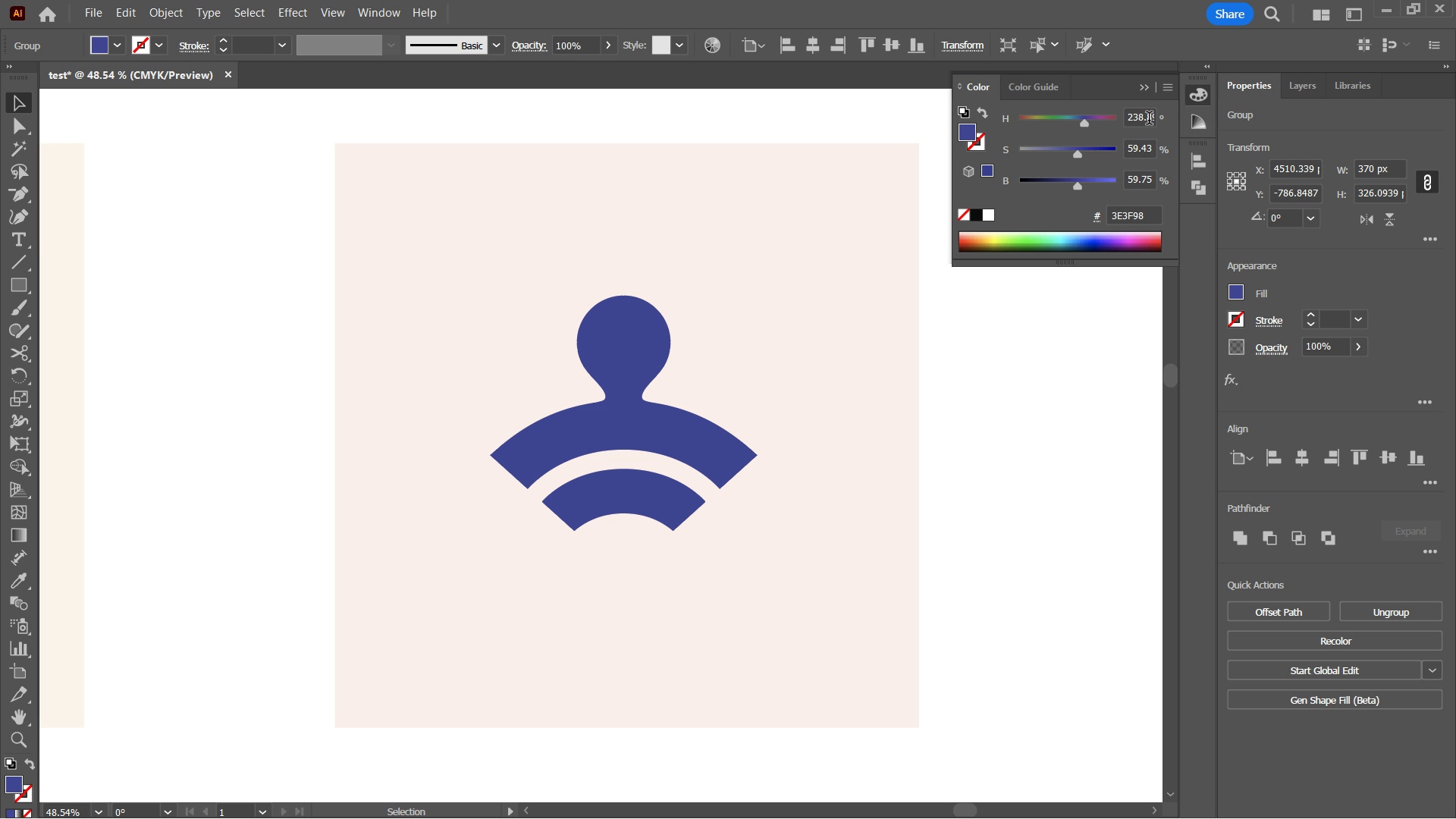 
scroll: coordinate [1148, 120], scroll_direction: up, amount: 2.0
 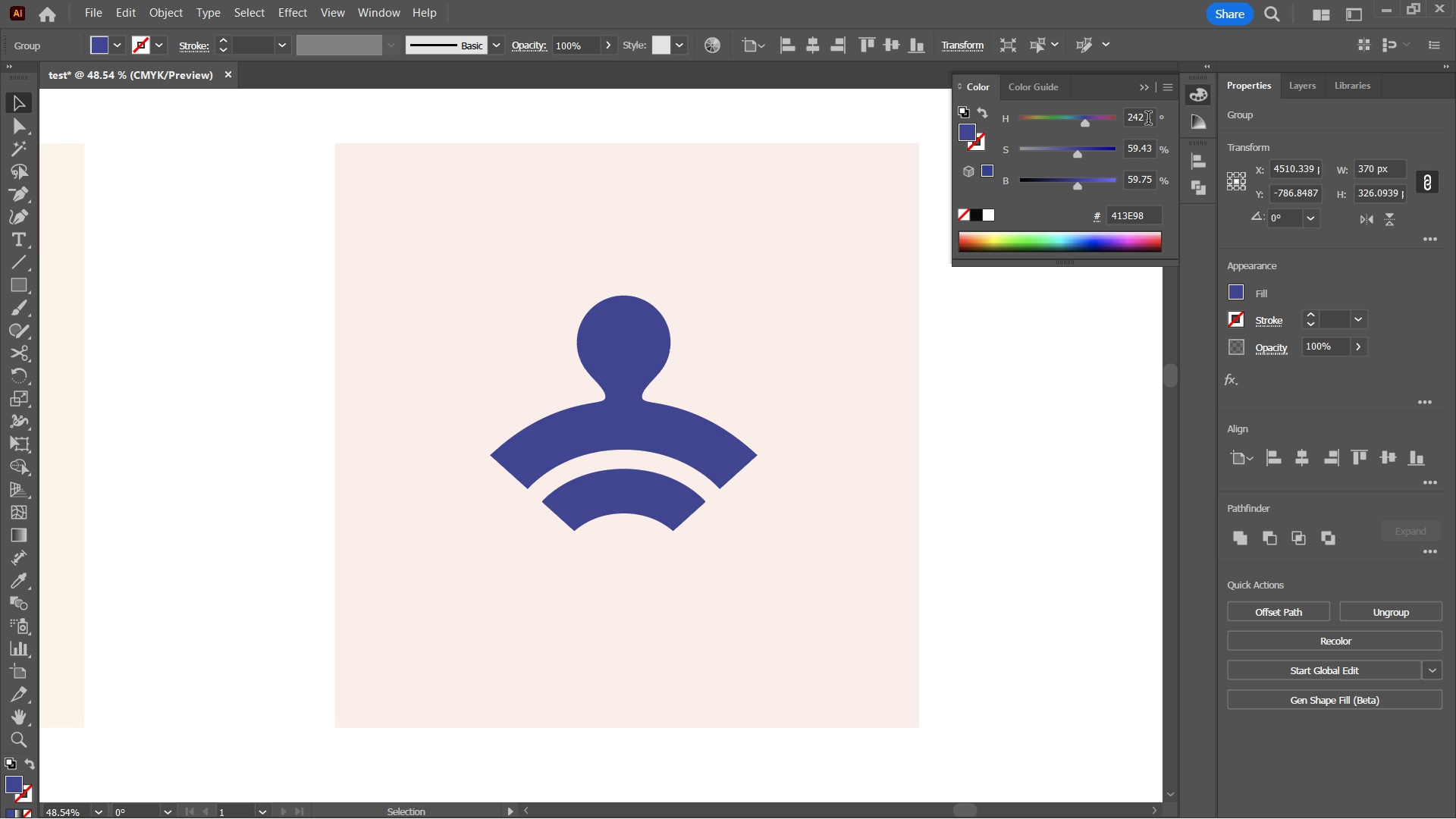 
scroll: coordinate [1148, 120], scroll_direction: down, amount: 1.0
 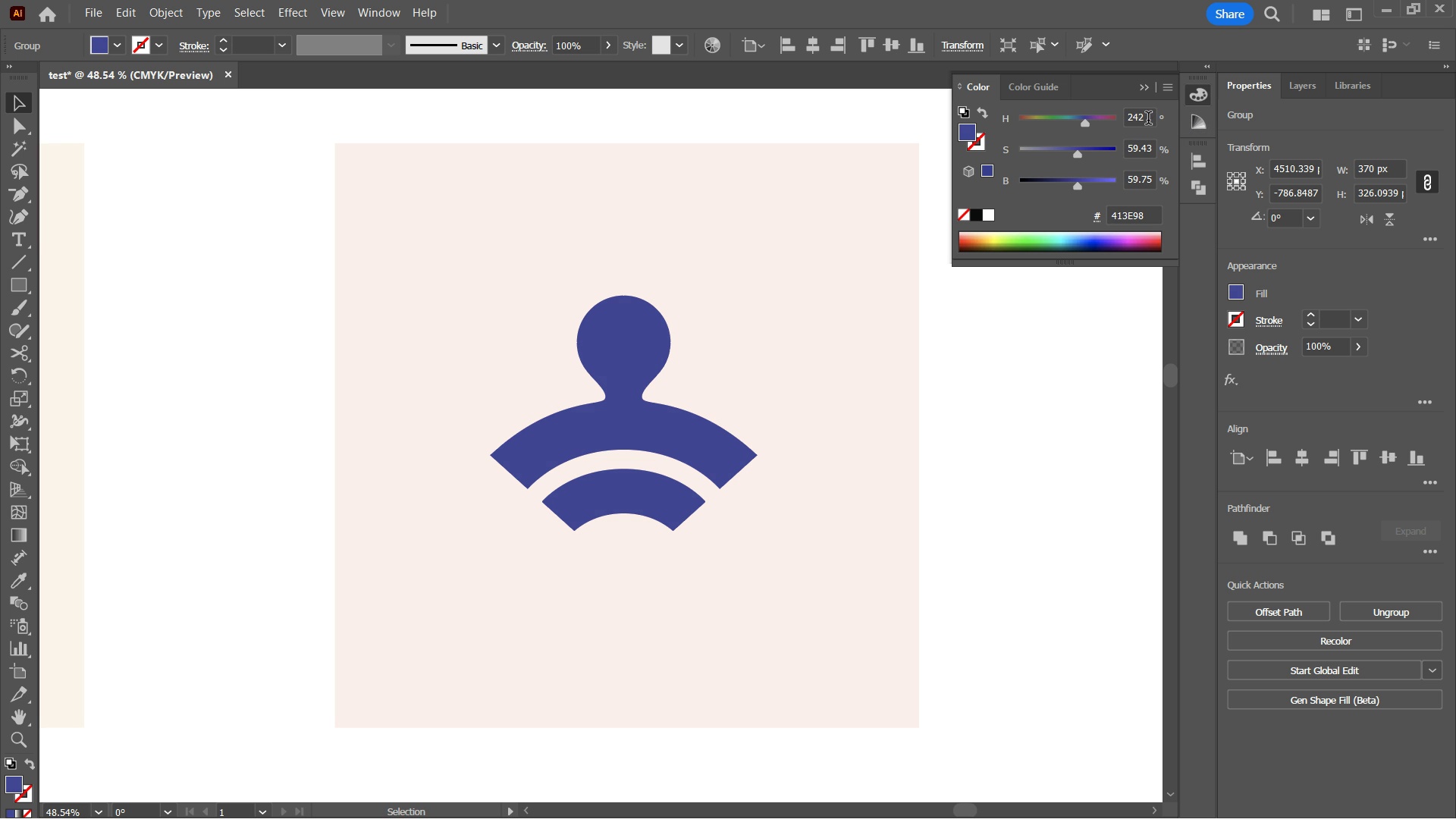 
scroll: coordinate [1148, 120], scroll_direction: none, amount: 0.0
 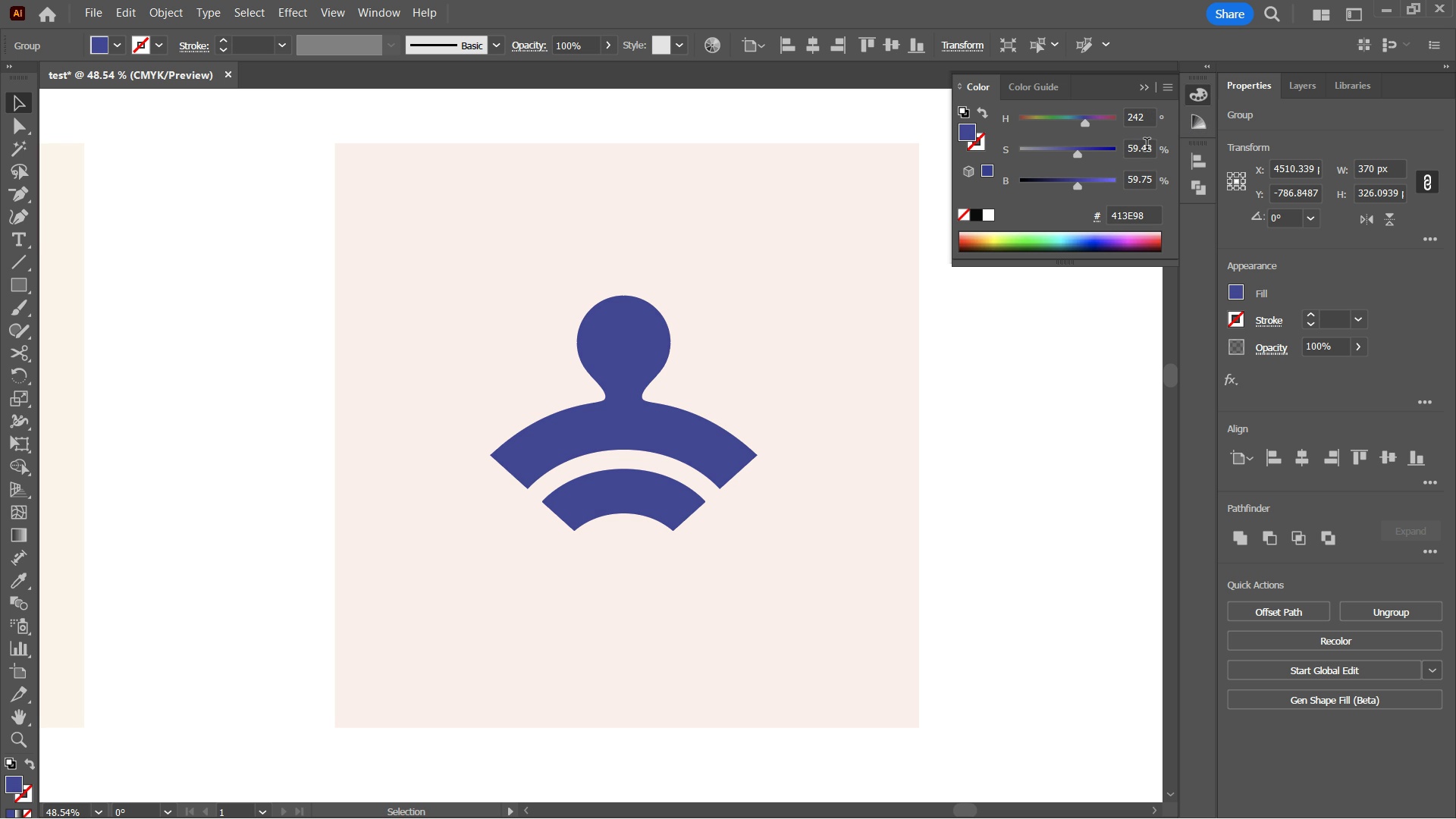 
wait(5.05)
 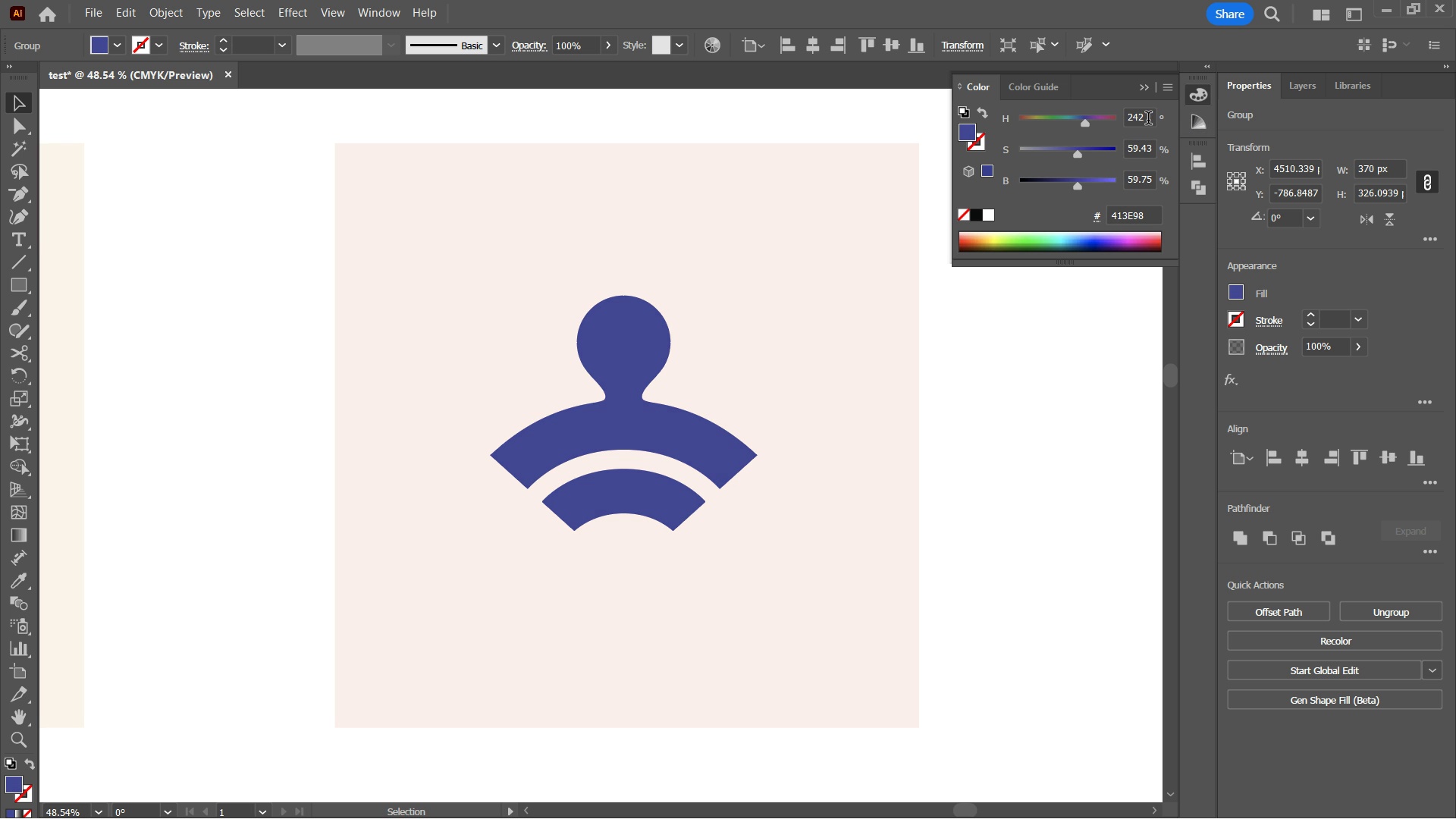 
scroll: coordinate [1147, 146], scroll_direction: down, amount: 3.0
 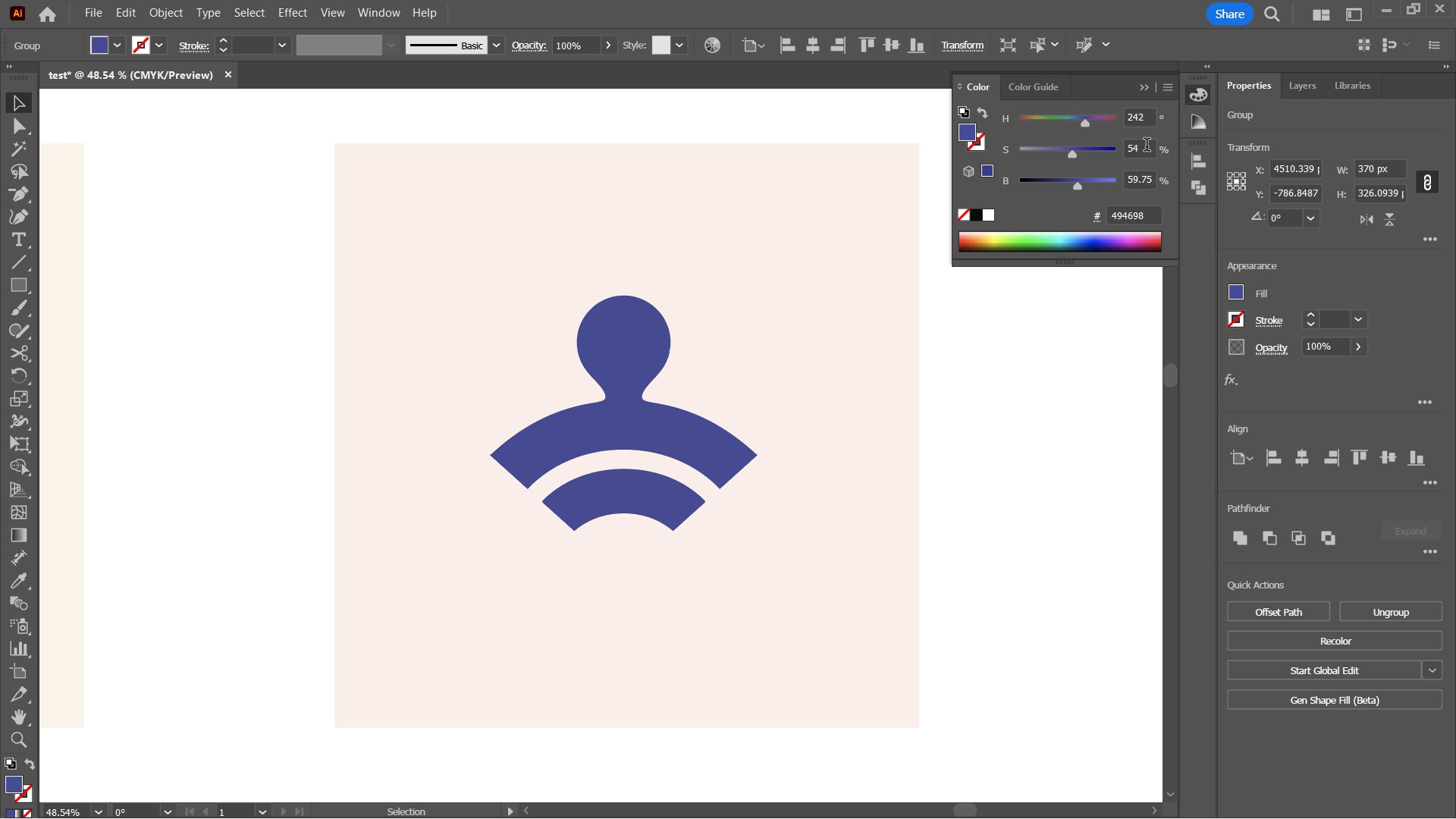 
scroll: coordinate [1147, 146], scroll_direction: up, amount: 8.0
 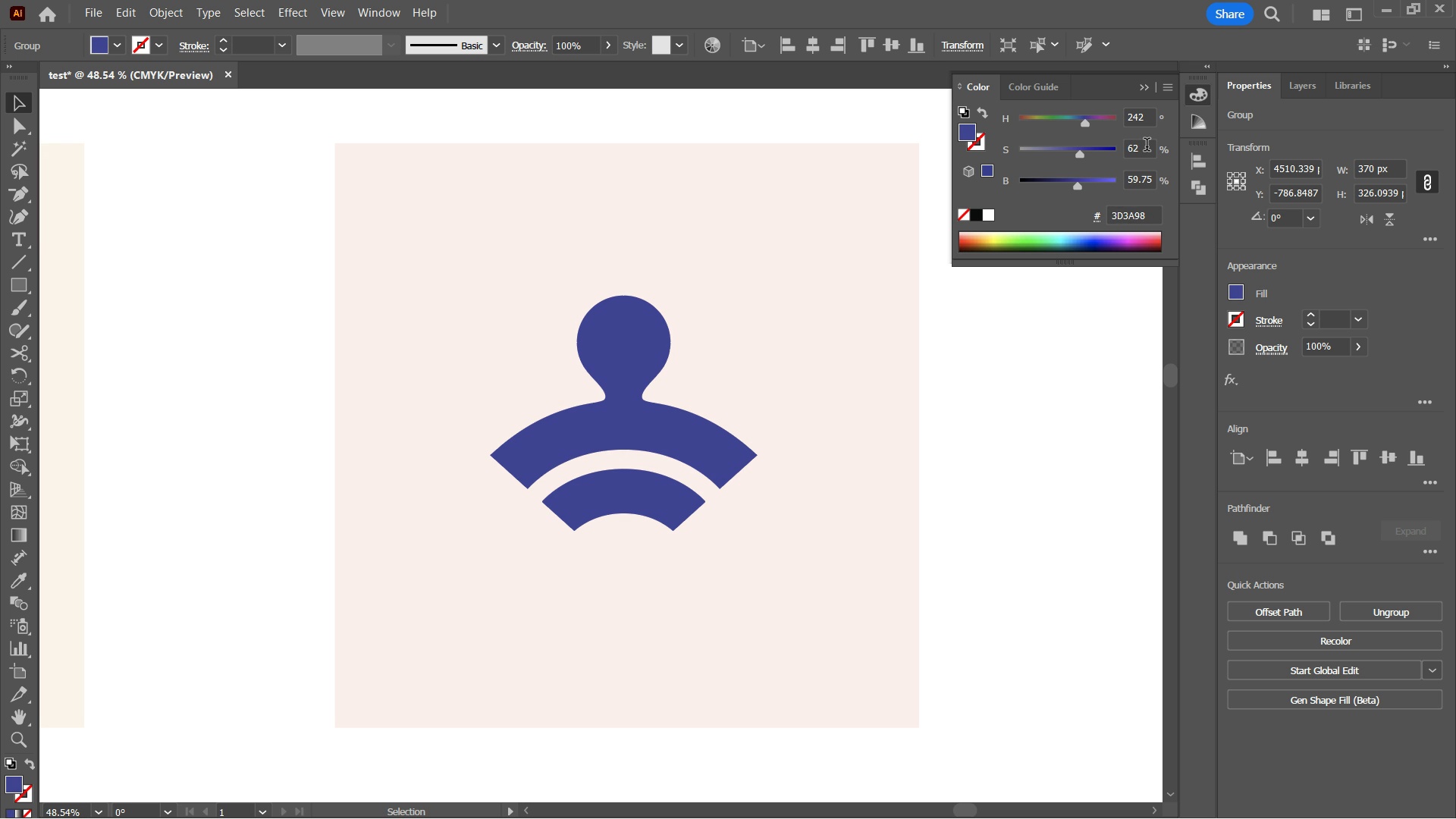 
scroll: coordinate [1147, 146], scroll_direction: down, amount: 5.0
 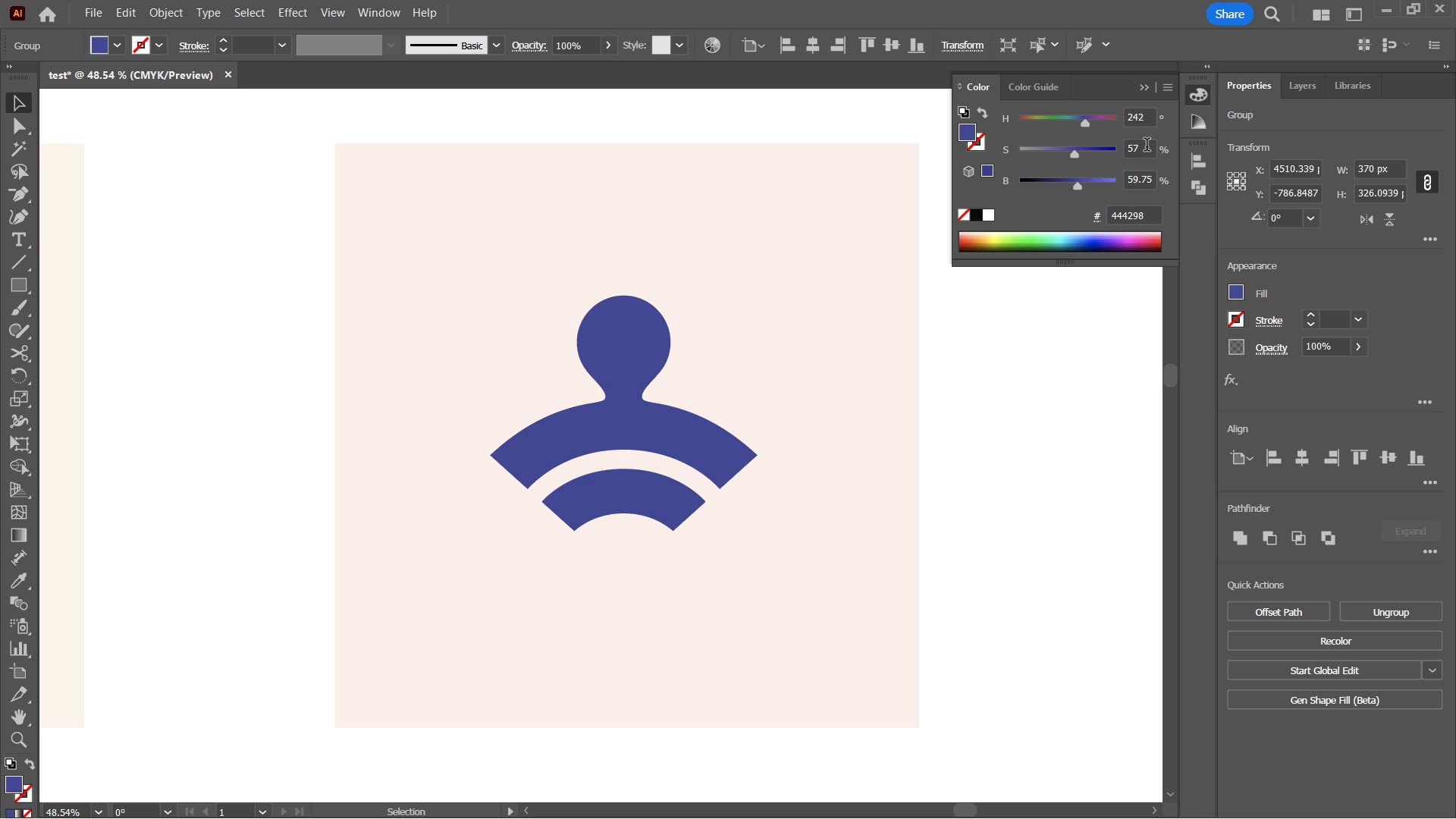 
scroll: coordinate [1147, 146], scroll_direction: up, amount: 5.0
 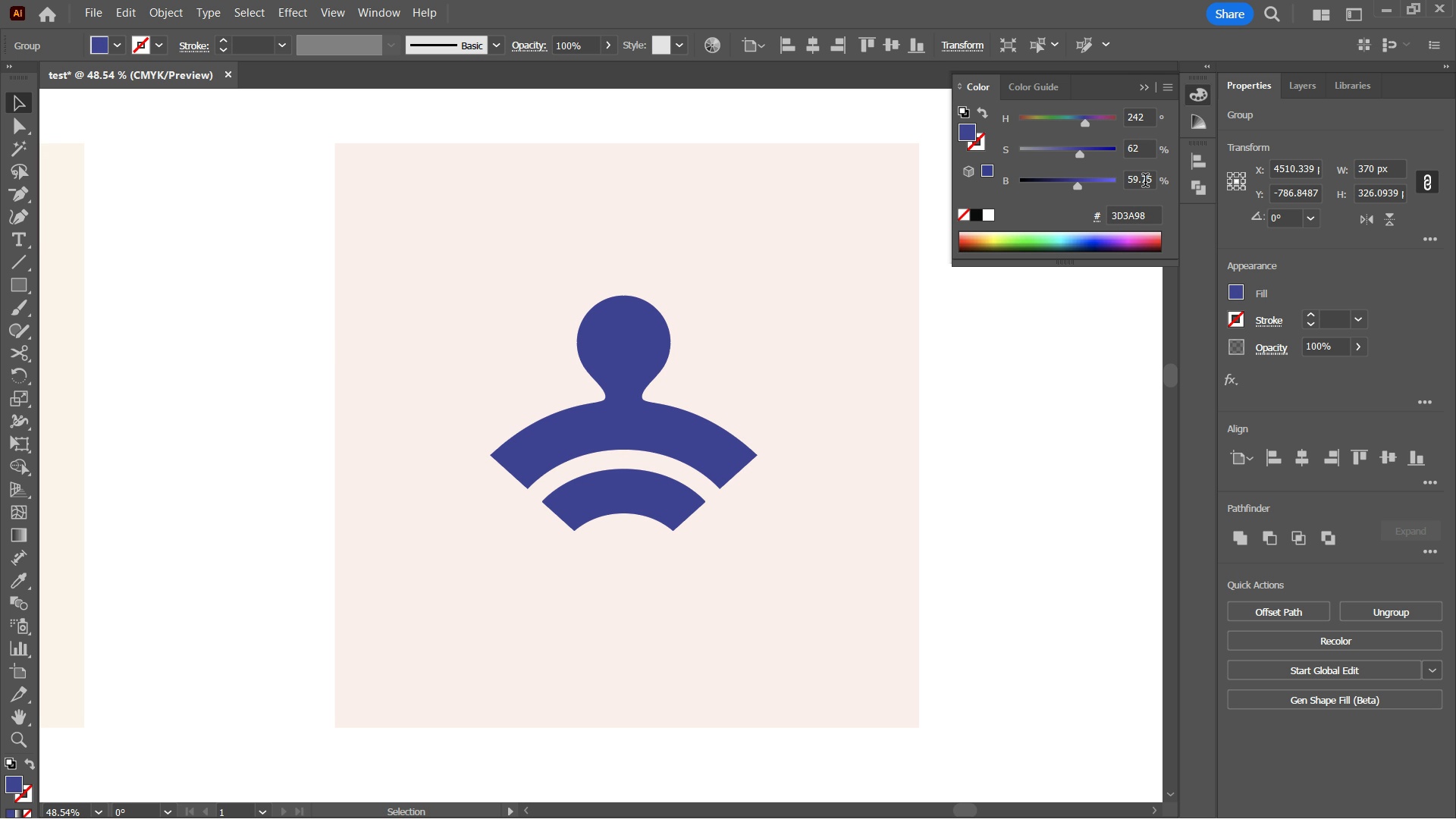 
wait(9.0)
 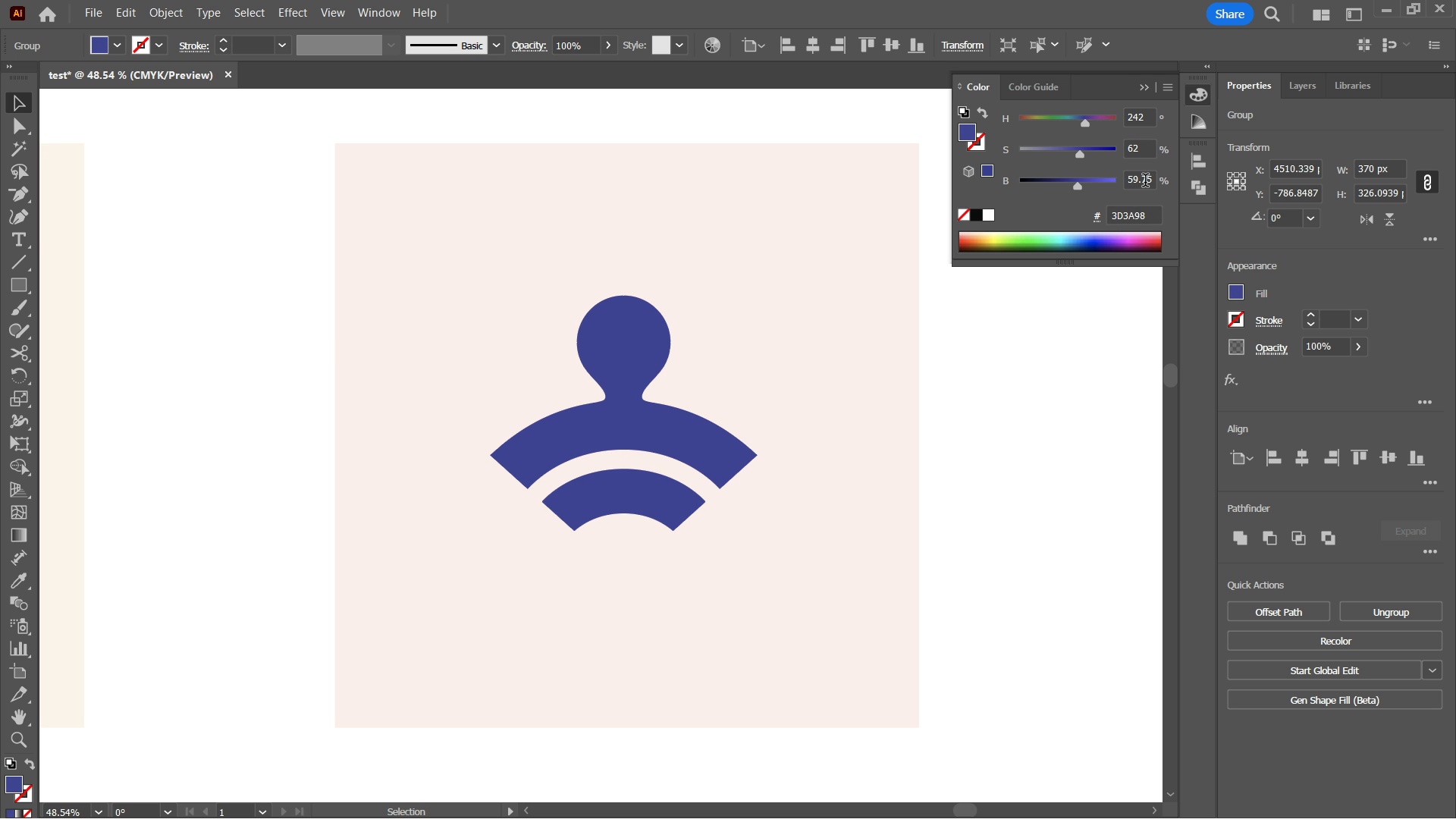 
scroll: coordinate [1145, 182], scroll_direction: down, amount: 2.0
 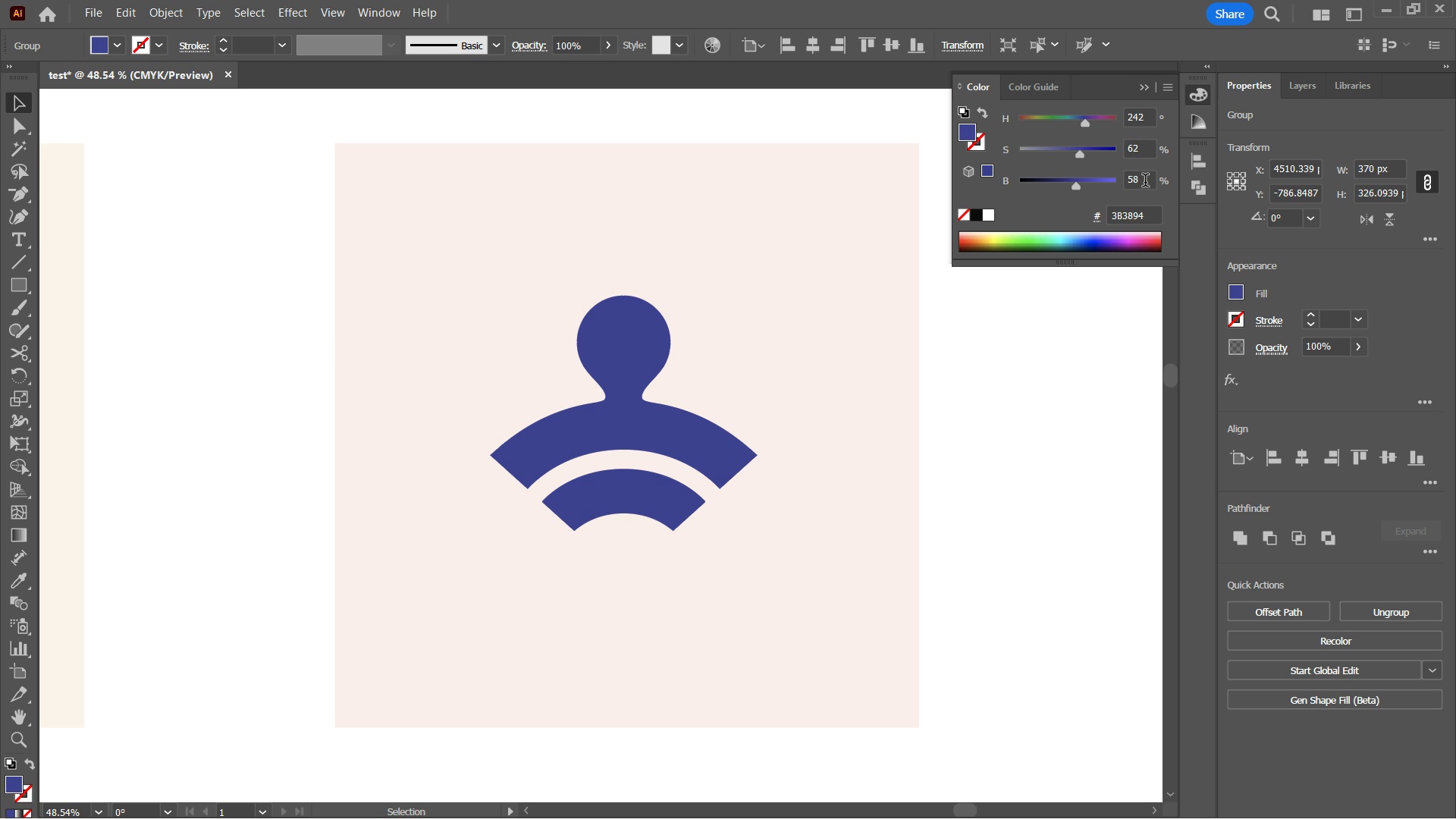 
scroll: coordinate [1145, 182], scroll_direction: up, amount: 2.0
 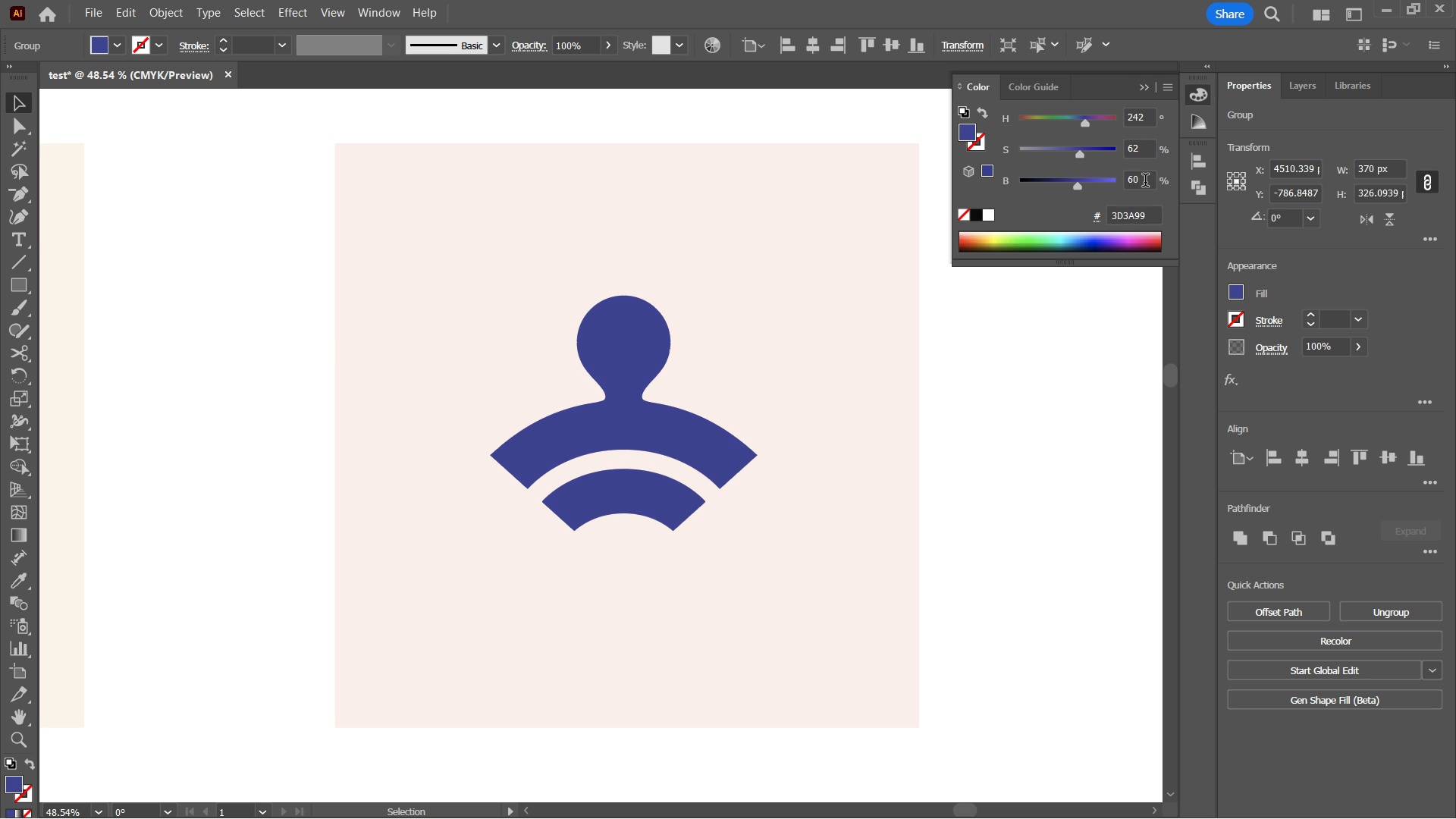 
scroll: coordinate [1145, 182], scroll_direction: none, amount: 0.0
 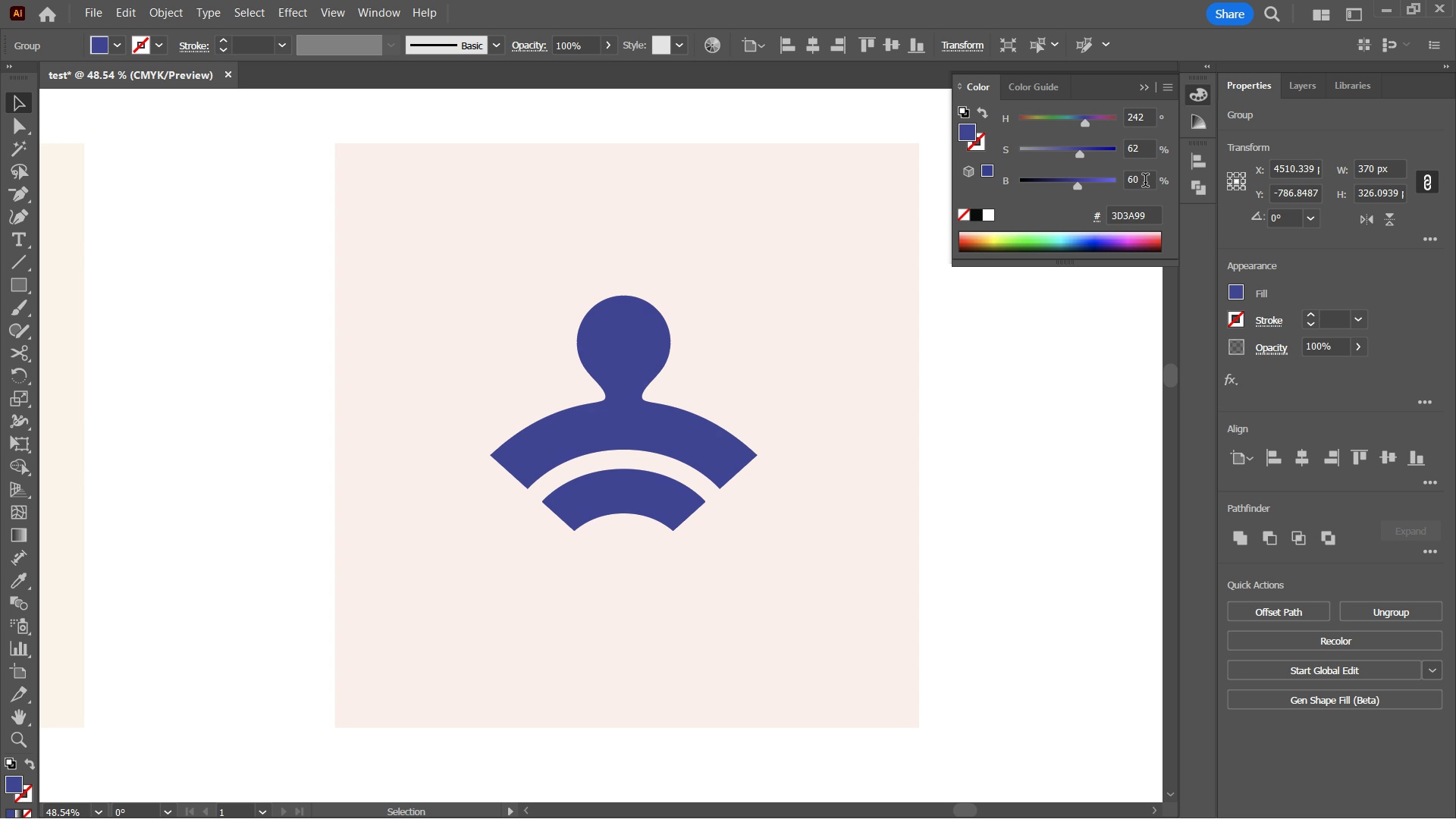 
scroll: coordinate [1145, 182], scroll_direction: down, amount: 1.0
 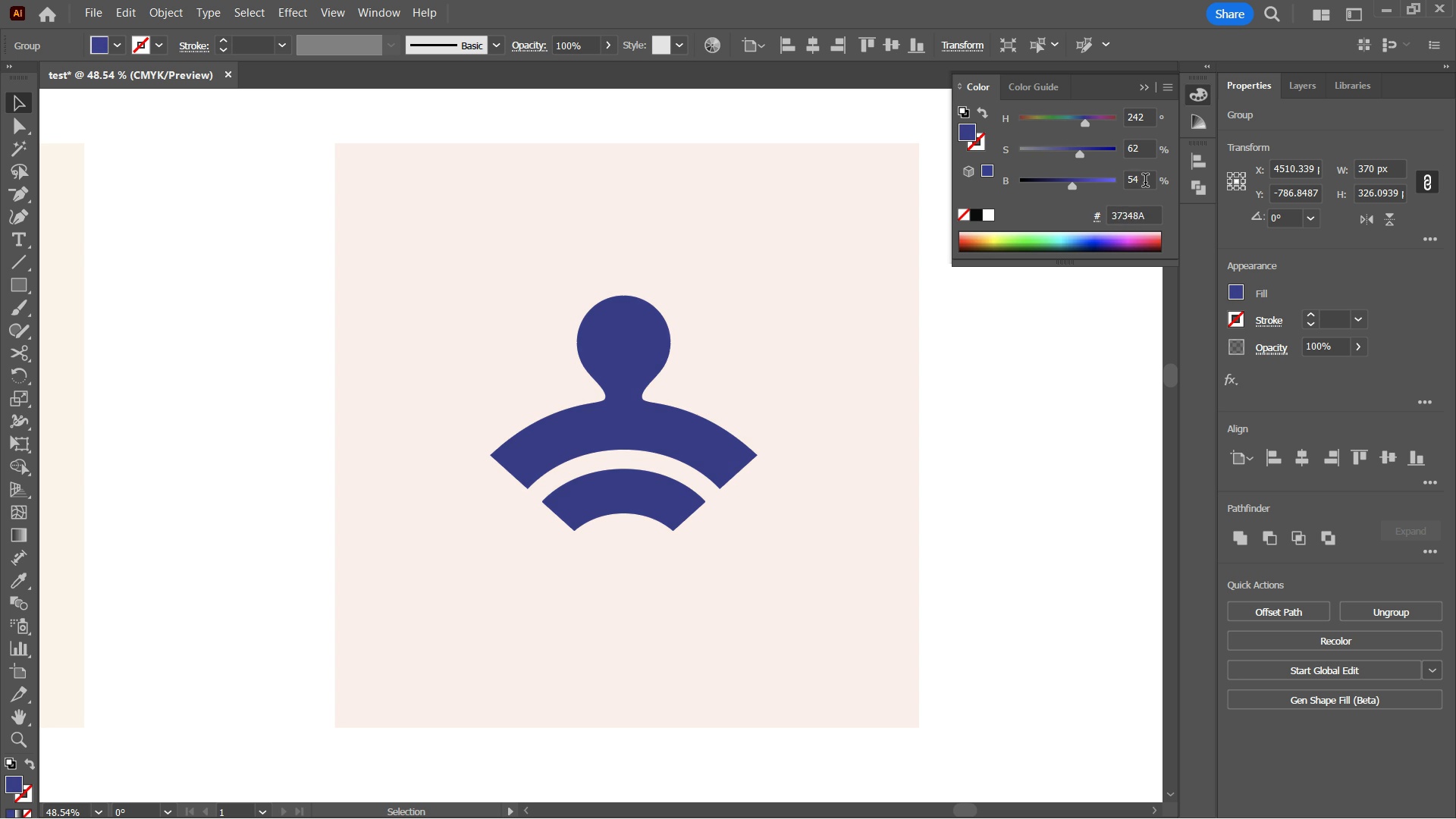 
scroll: coordinate [1145, 182], scroll_direction: up, amount: 7.0
 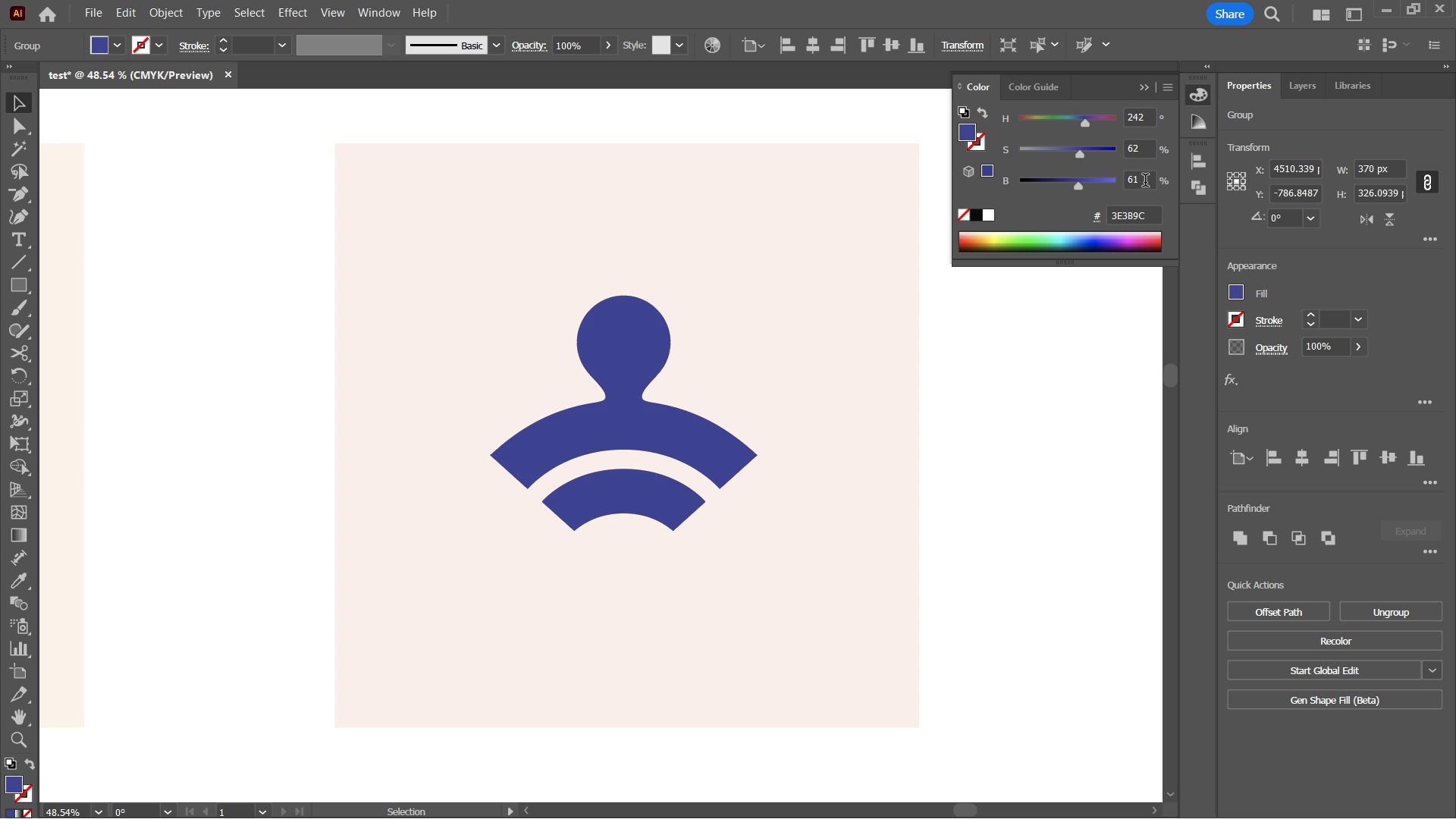 
scroll: coordinate [1145, 182], scroll_direction: down, amount: 1.0
 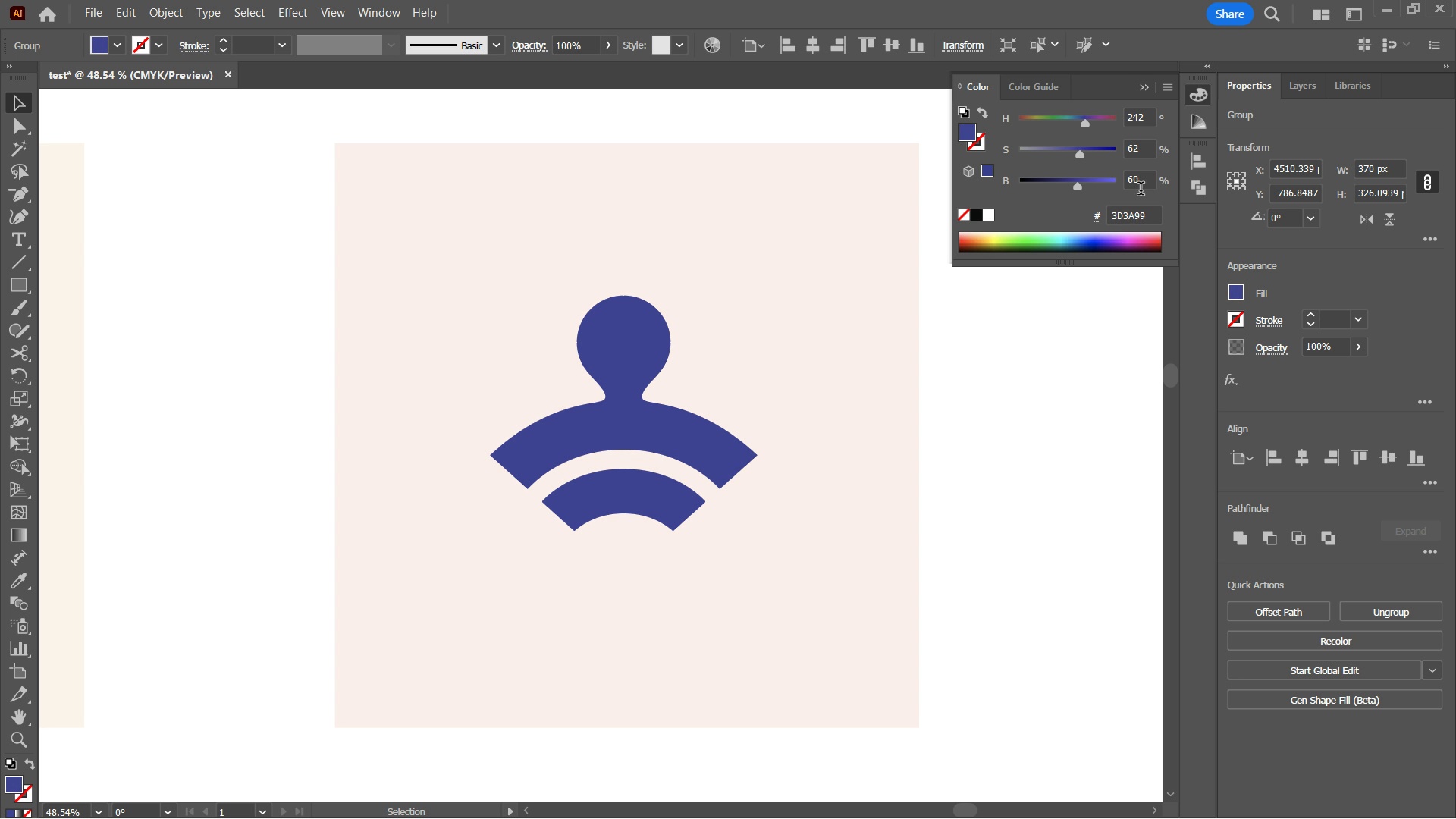 
left_click([1049, 334])
 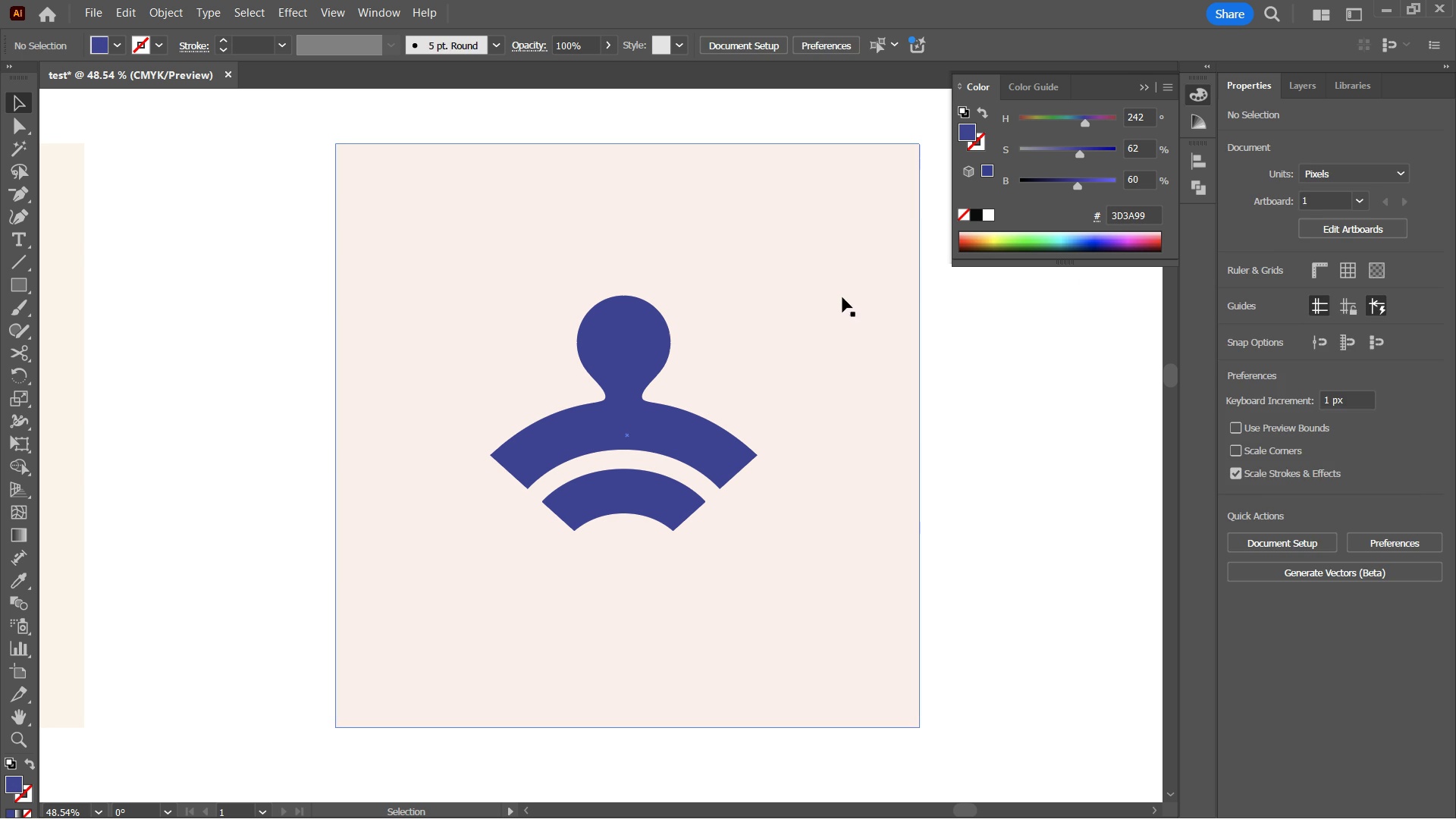 
left_click([843, 297])
 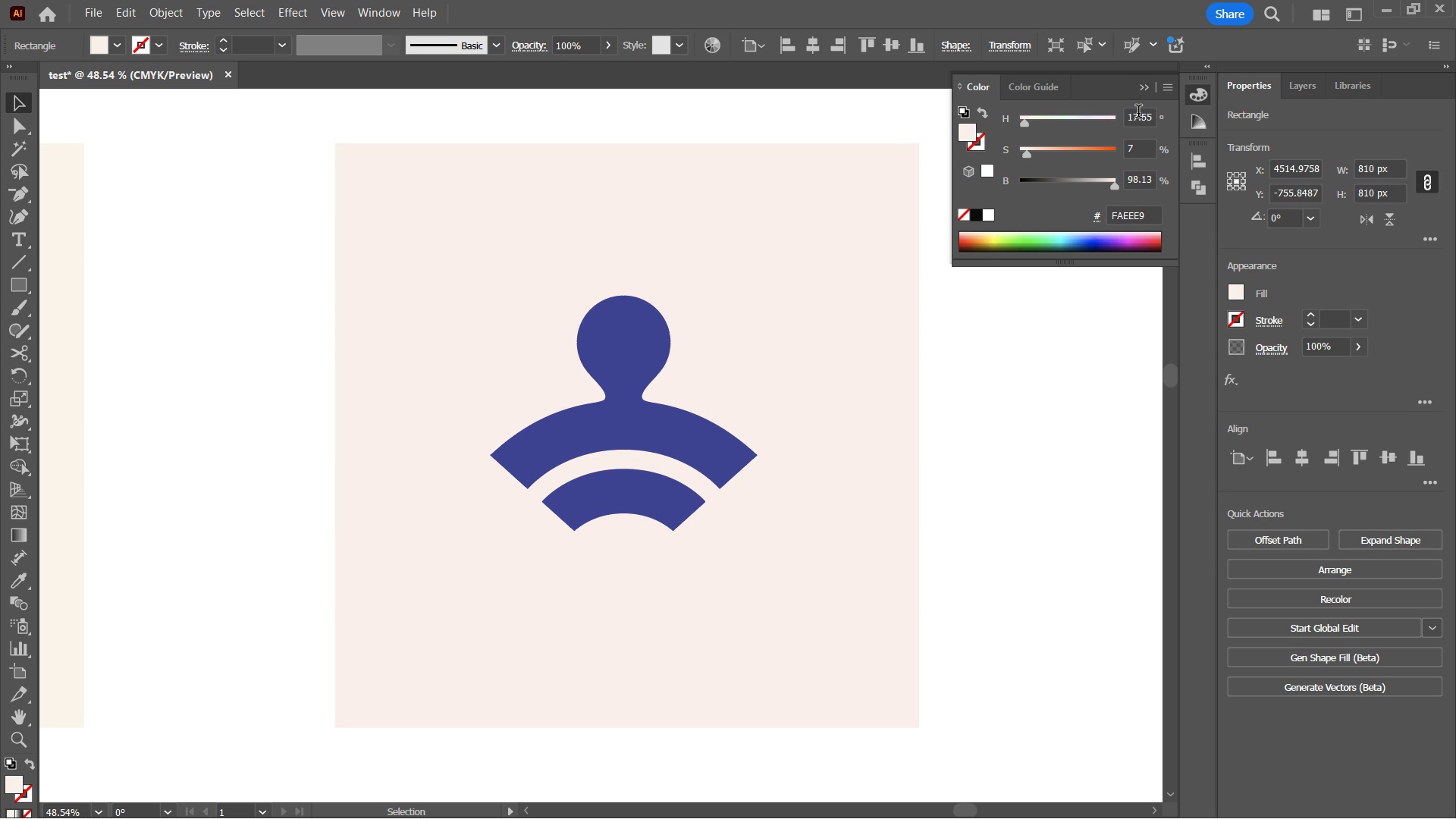 
scroll: coordinate [1138, 113], scroll_direction: up, amount: 1.0
 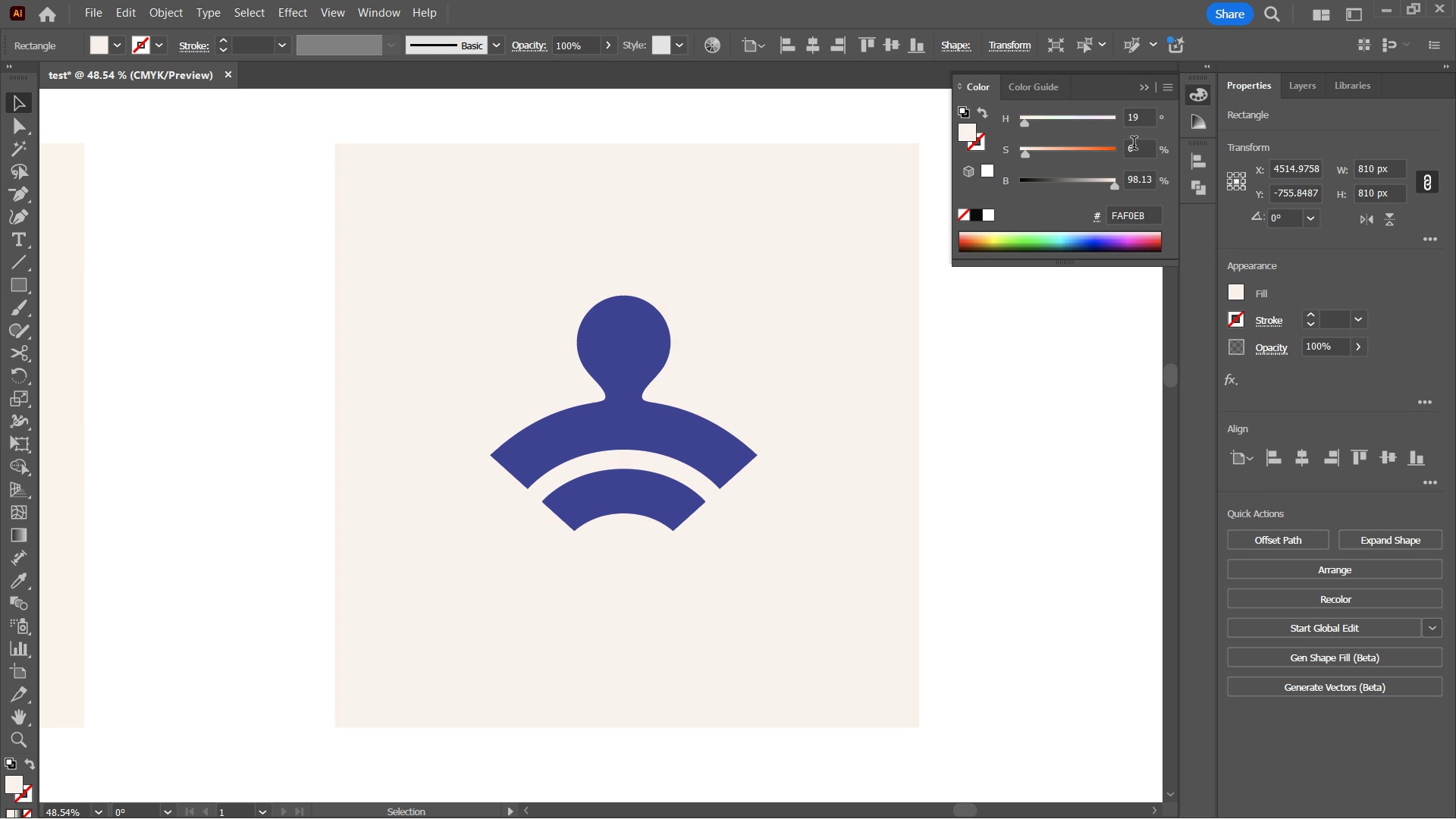 
scroll: coordinate [1134, 145], scroll_direction: down, amount: 10.0
 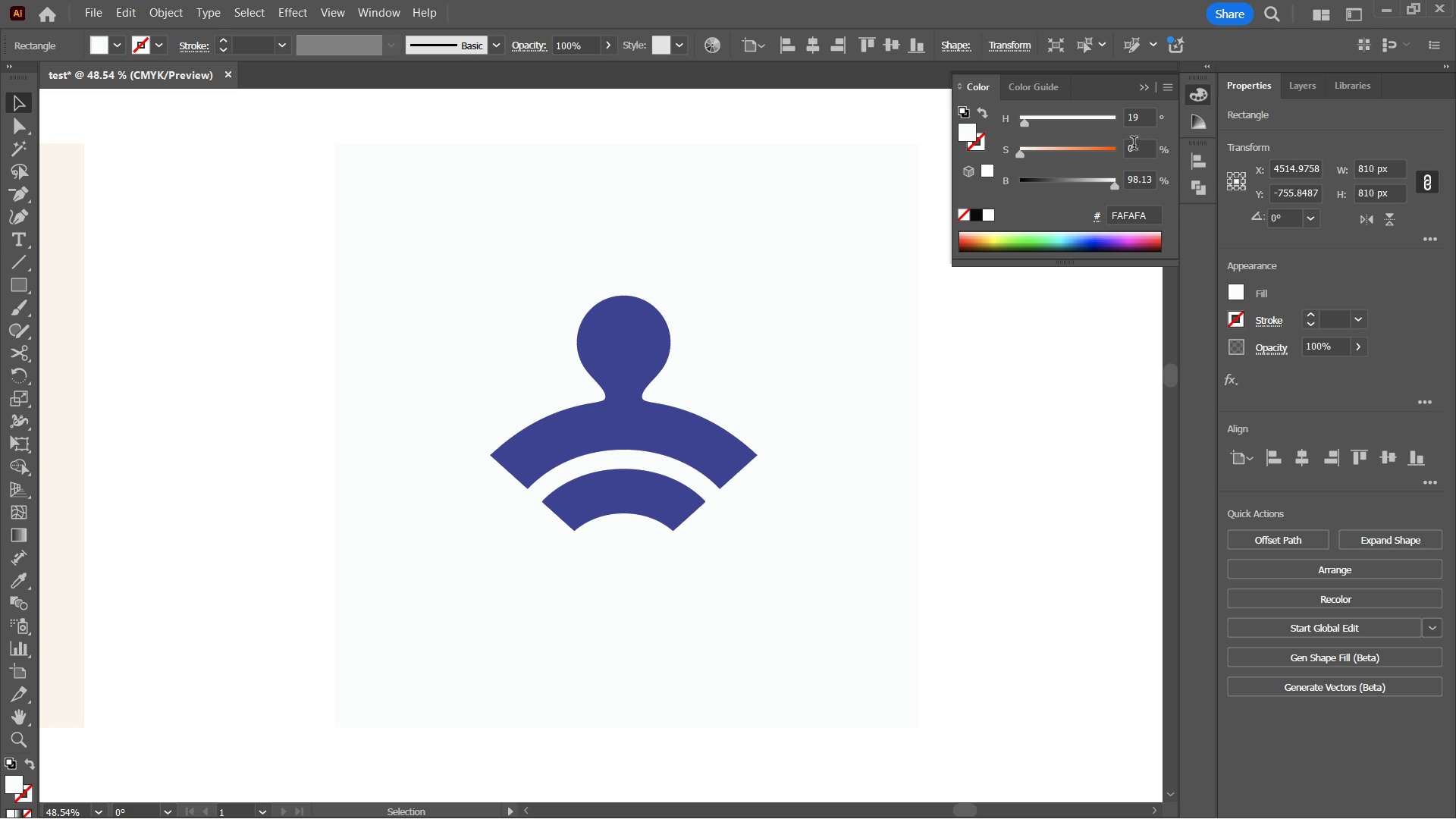 
scroll: coordinate [1134, 145], scroll_direction: up, amount: 7.0
 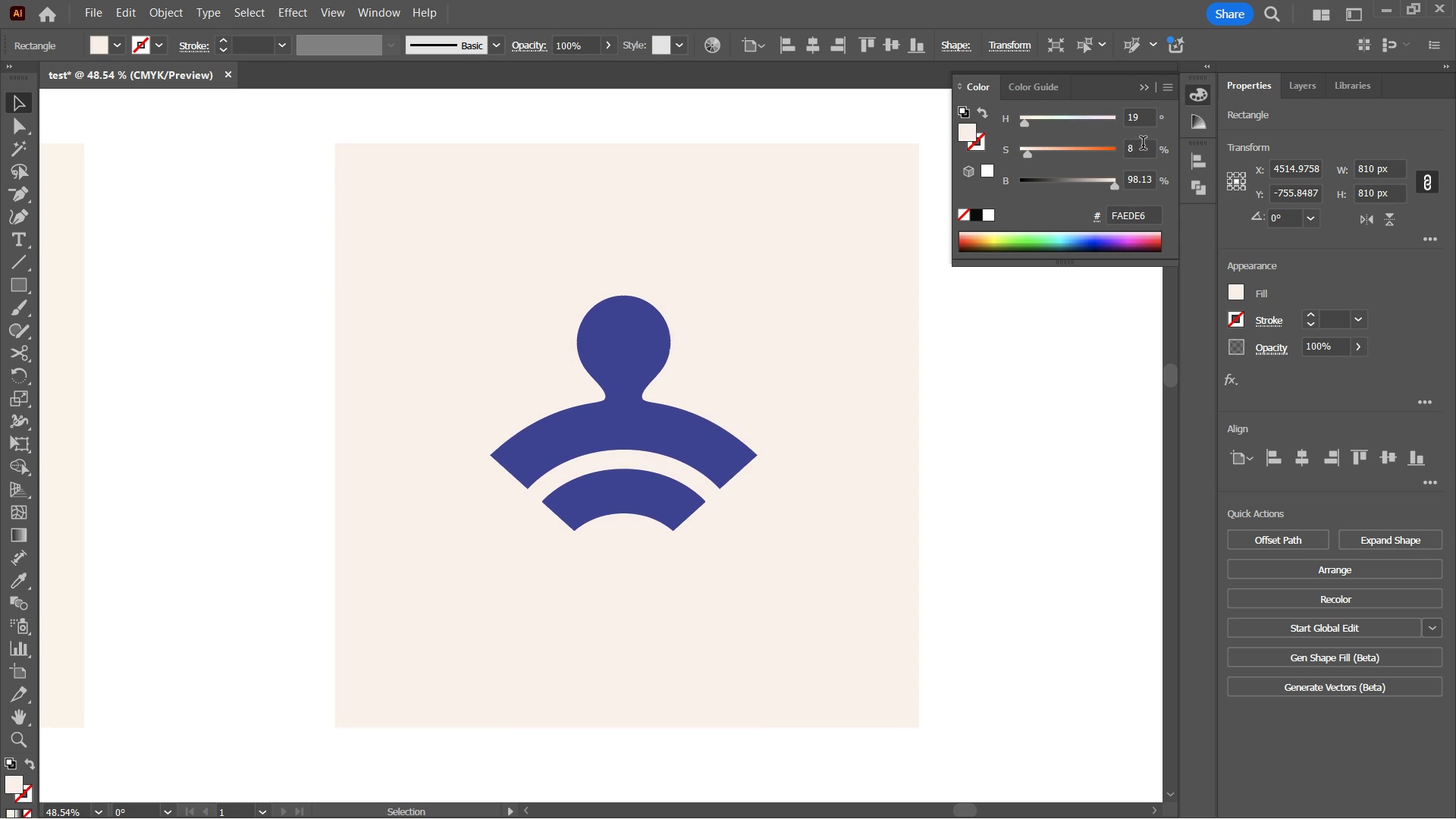 
scroll: coordinate [1143, 145], scroll_direction: down, amount: 3.0
 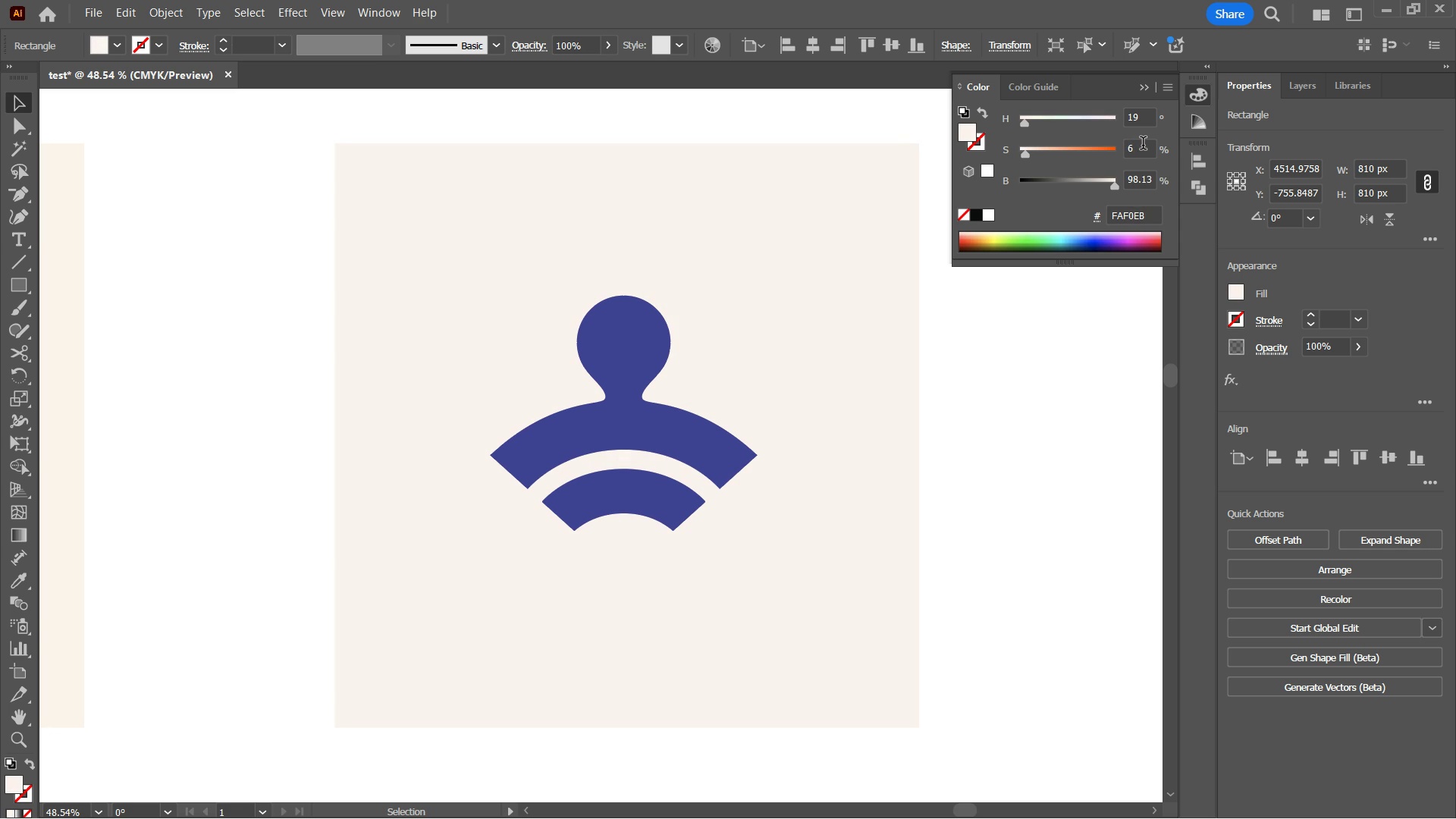 
scroll: coordinate [1143, 145], scroll_direction: up, amount: 1.0
 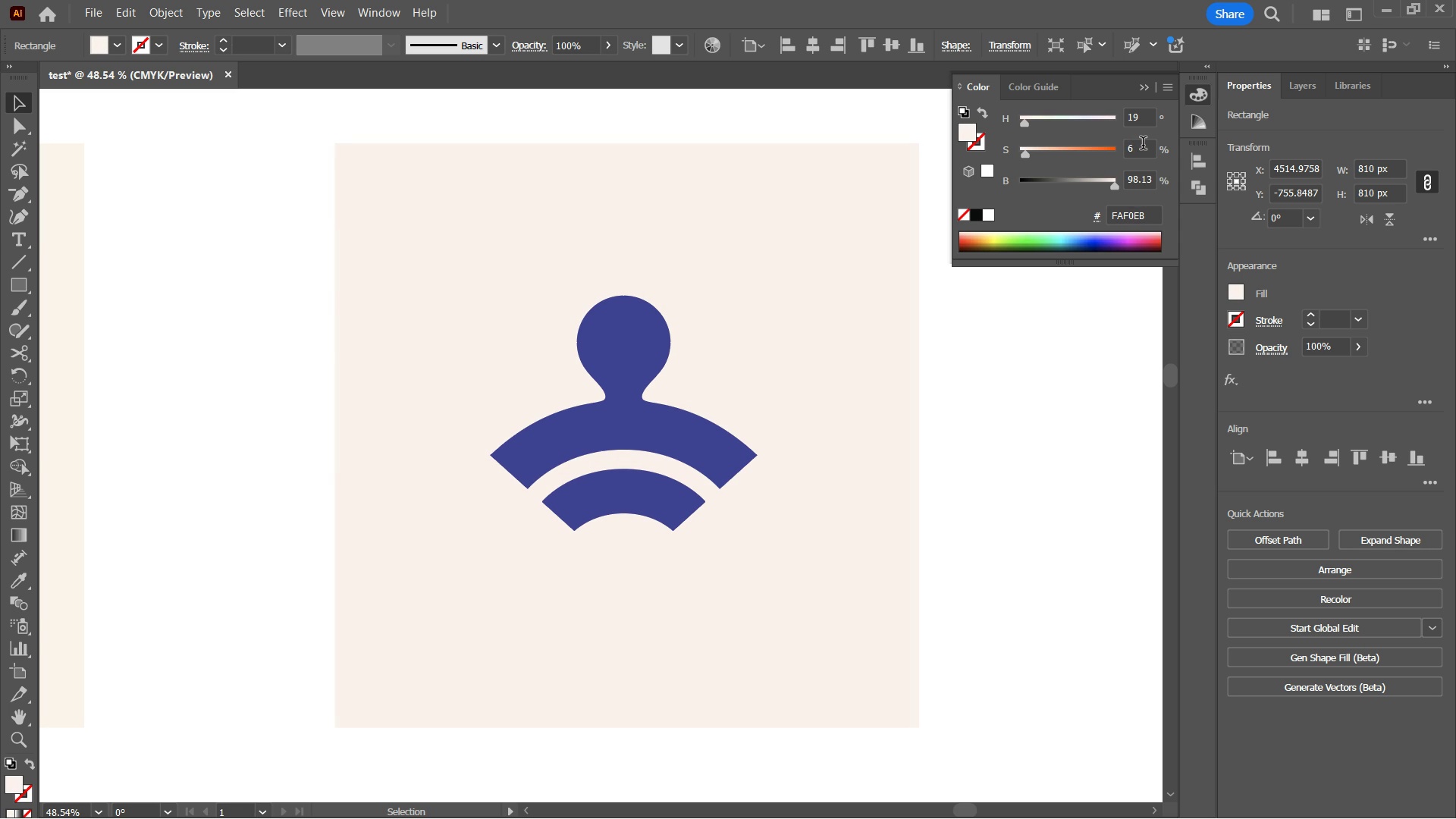 
scroll: coordinate [1143, 145], scroll_direction: none, amount: 0.0
 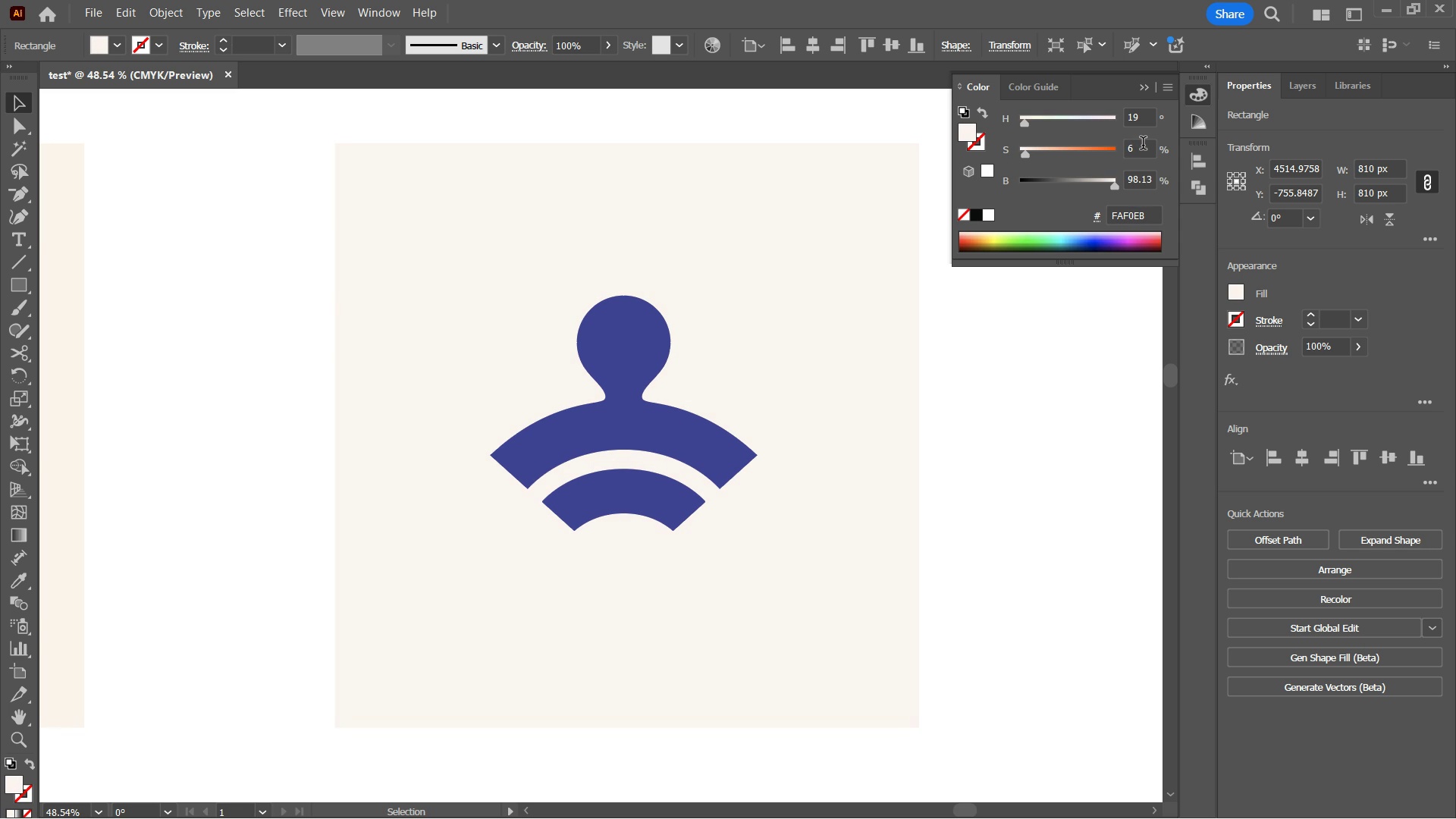 
scroll: coordinate [1143, 145], scroll_direction: down, amount: 1.0
 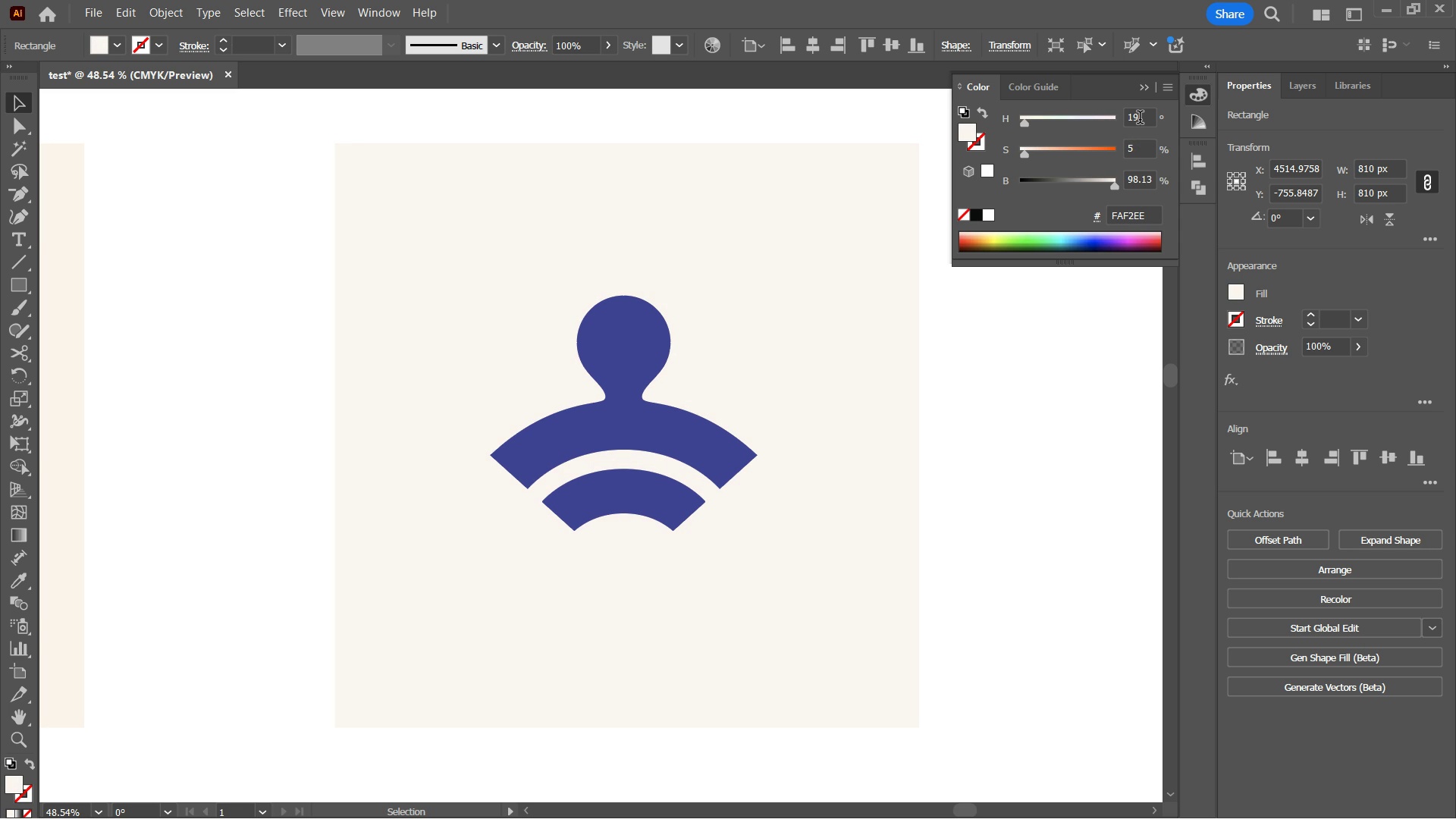 
scroll: coordinate [1140, 119], scroll_direction: up, amount: 2.0
 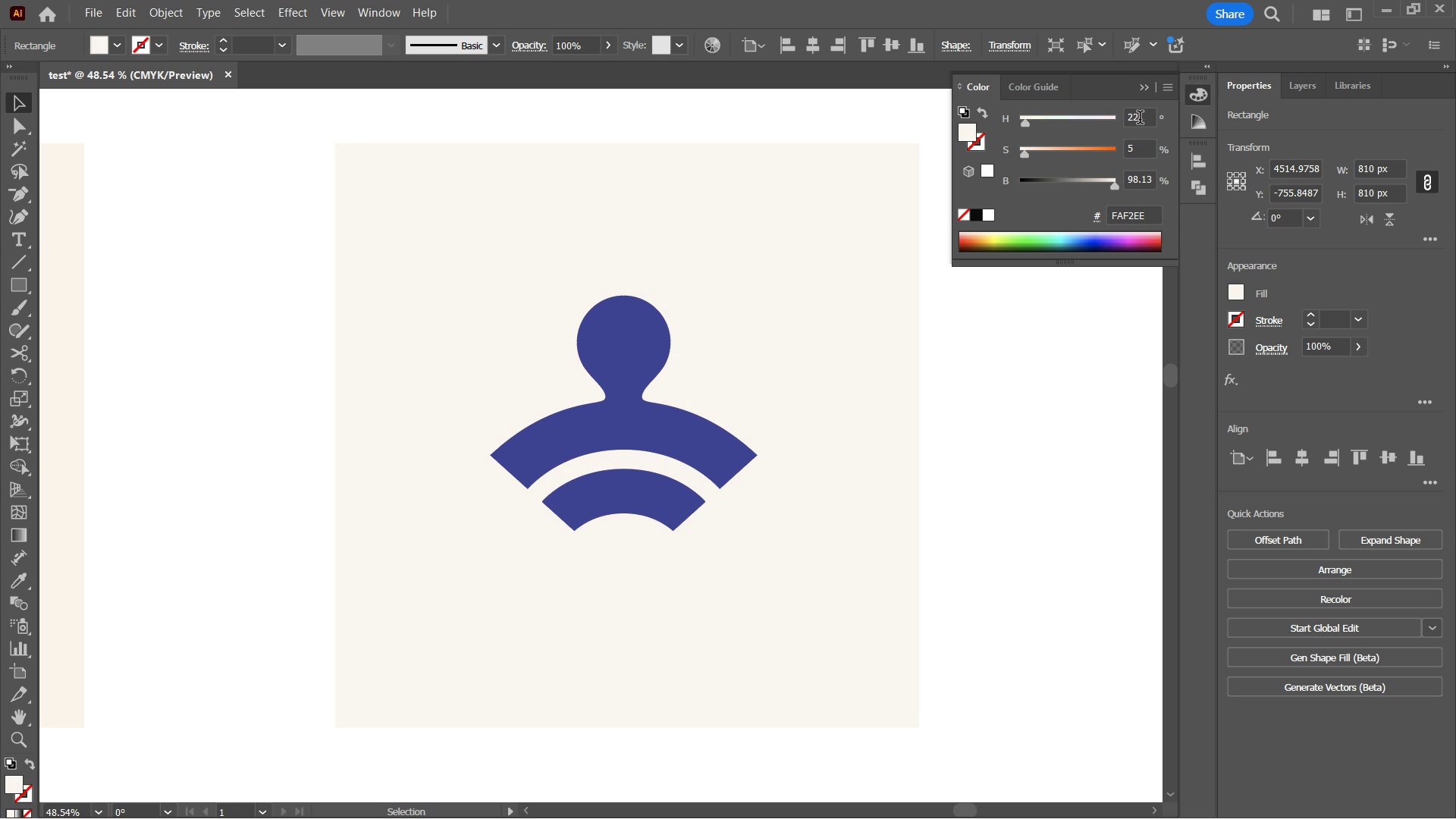 
scroll: coordinate [1140, 119], scroll_direction: down, amount: 3.0
 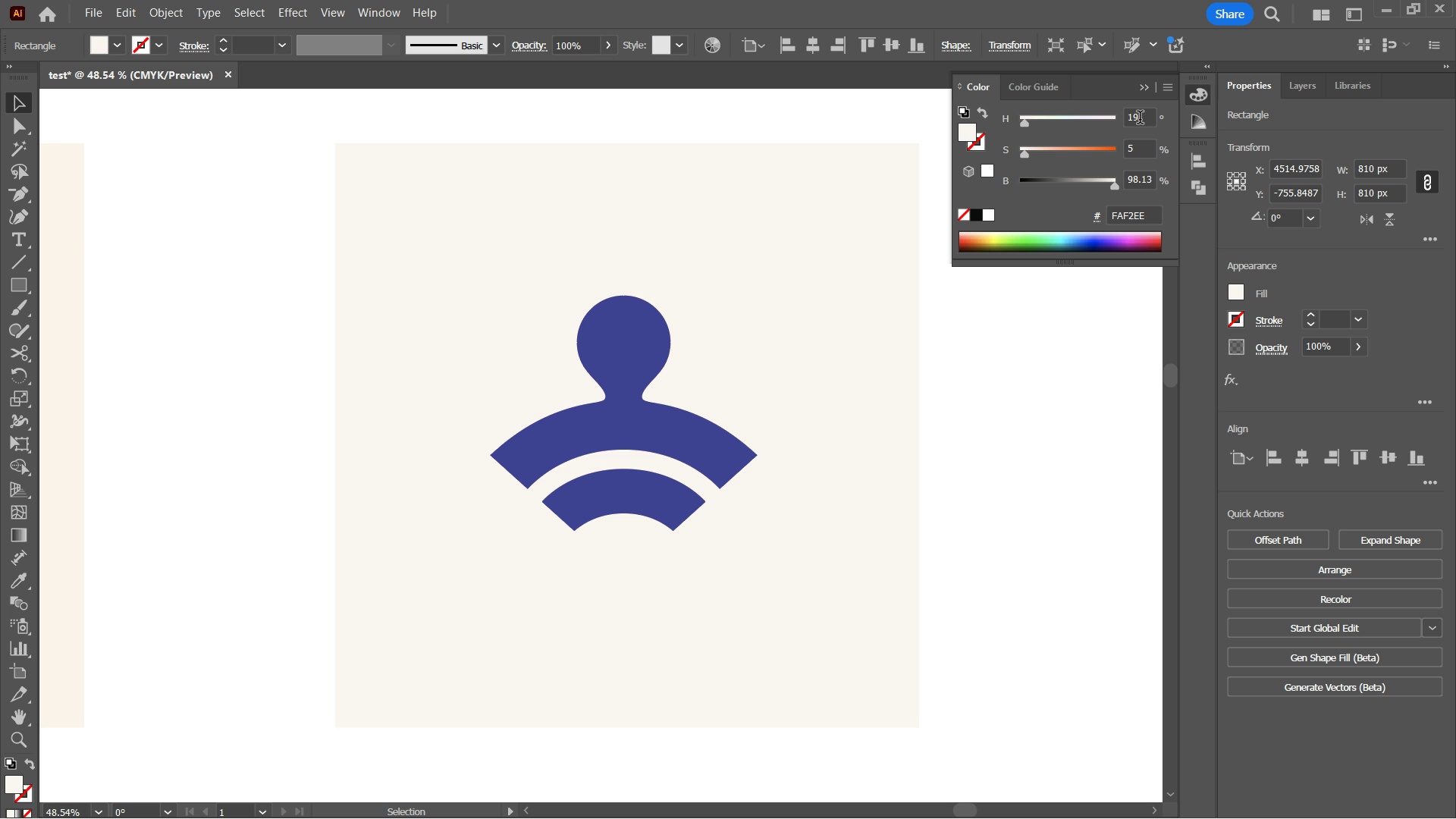 
scroll: coordinate [1140, 119], scroll_direction: none, amount: 0.0
 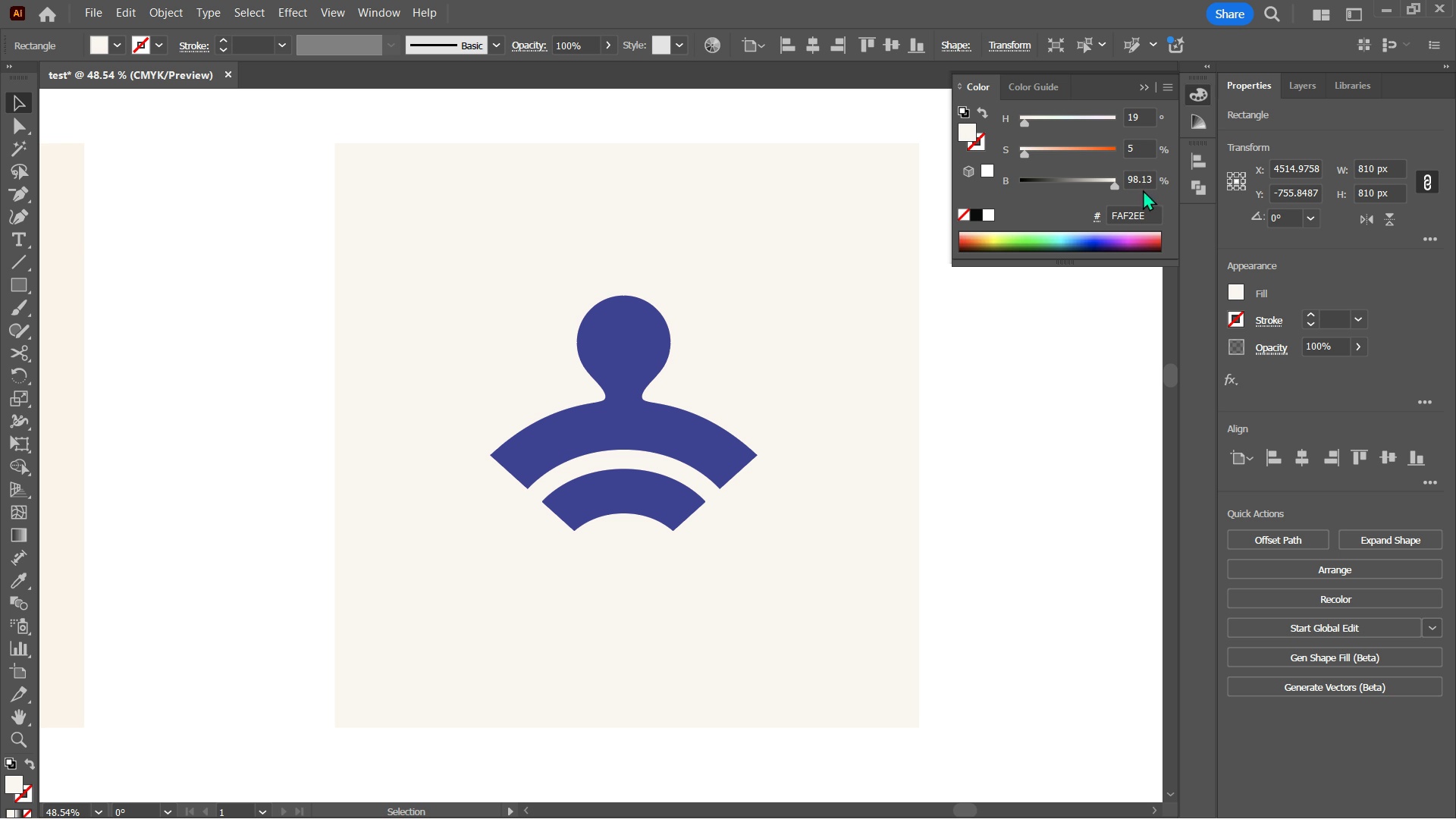 
scroll: coordinate [1147, 177], scroll_direction: down, amount: 1.0
 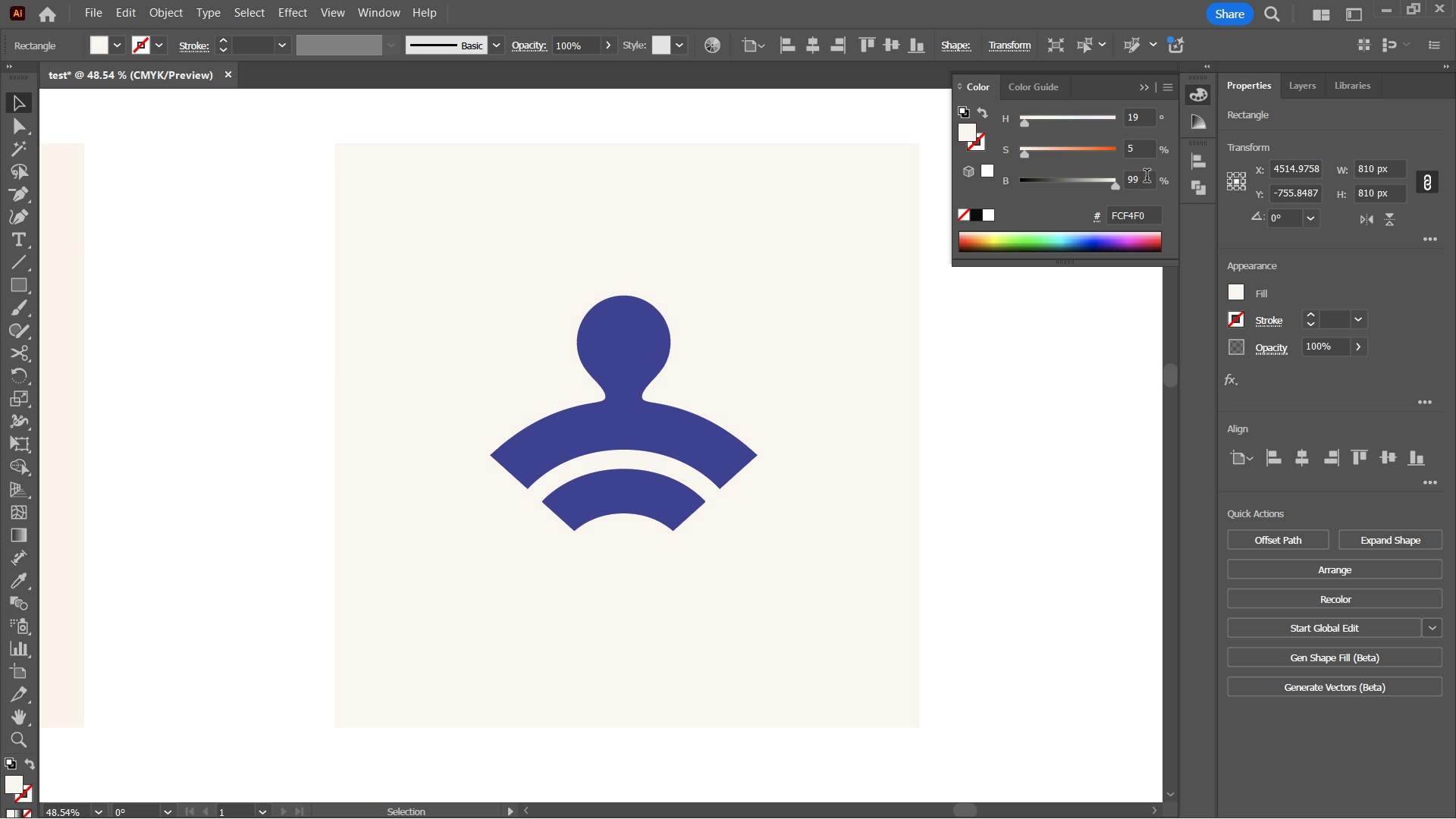 
scroll: coordinate [1147, 177], scroll_direction: none, amount: 0.0
 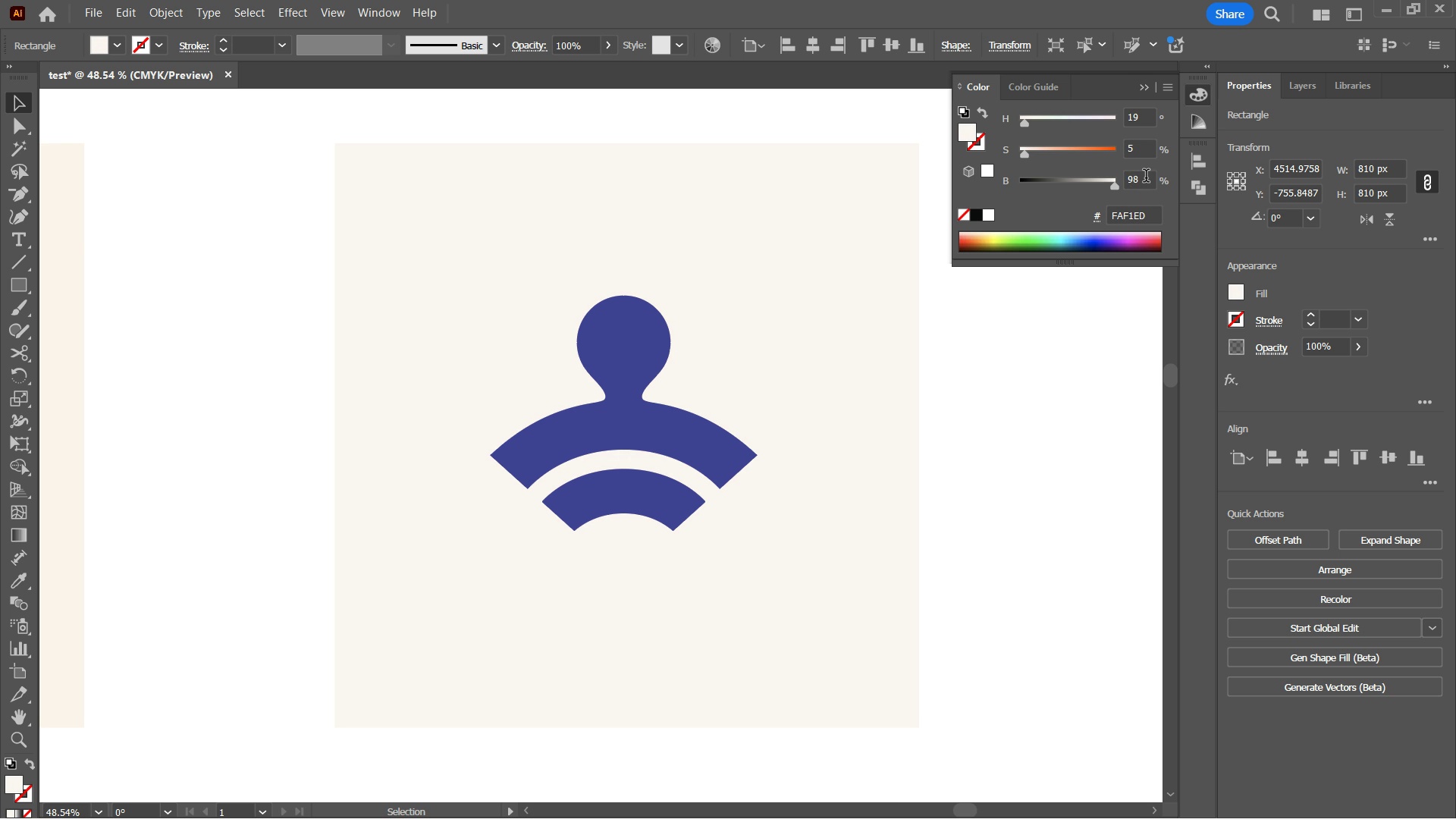 
left_click([1006, 349])
 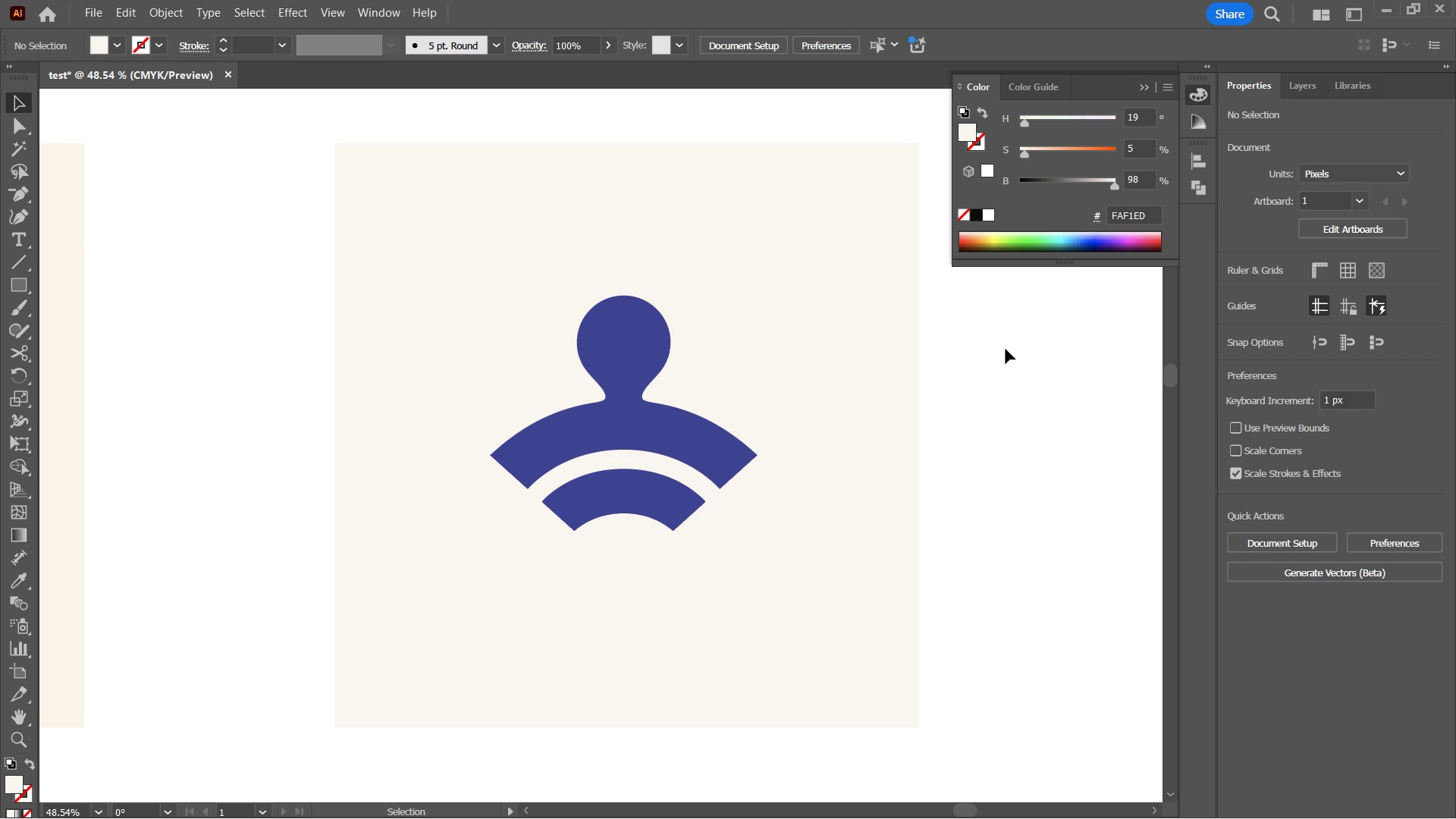 
left_click([1006, 349])